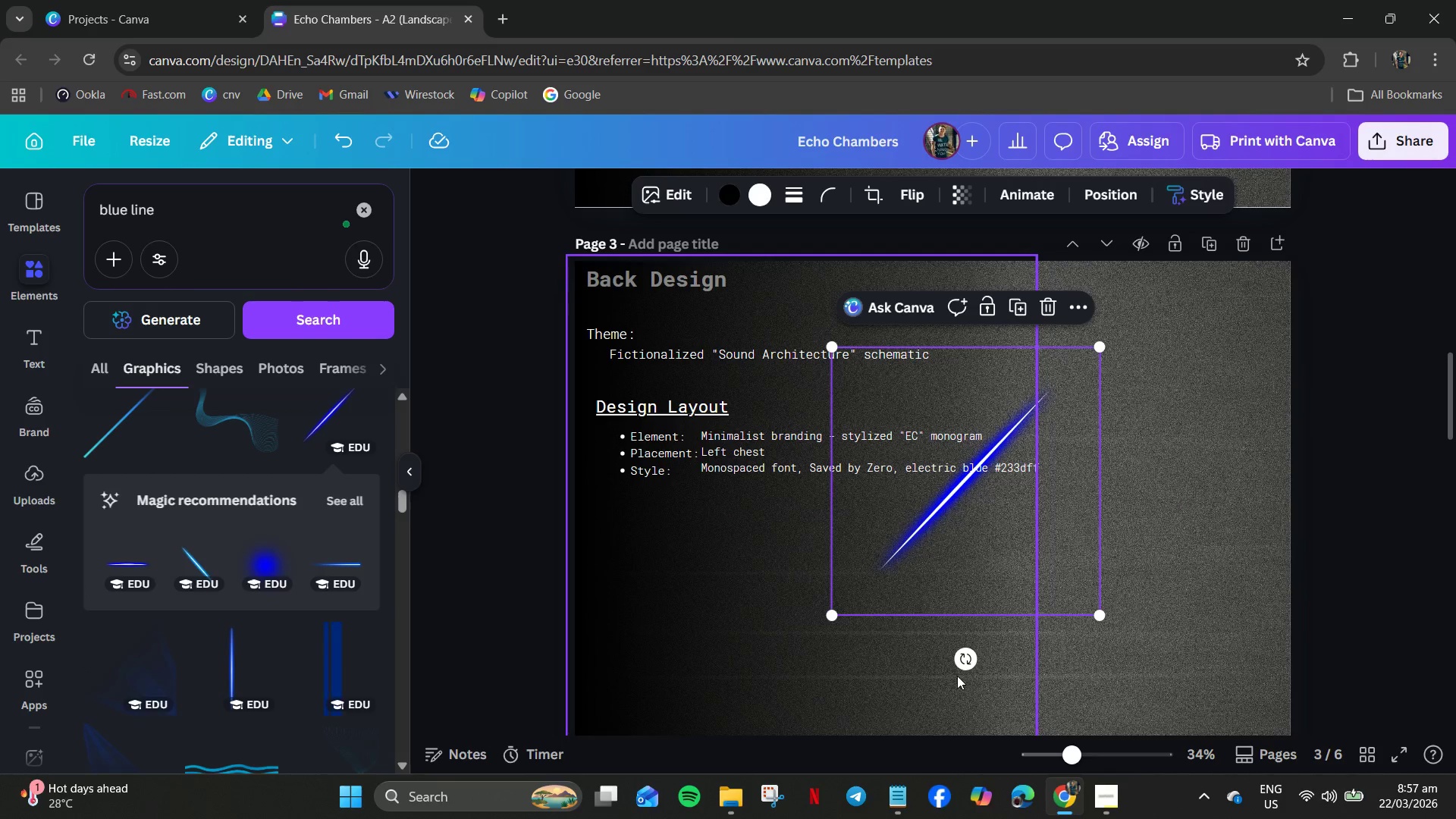 
left_click_drag(start_coordinate=[959, 668], to_coordinate=[883, 541])
 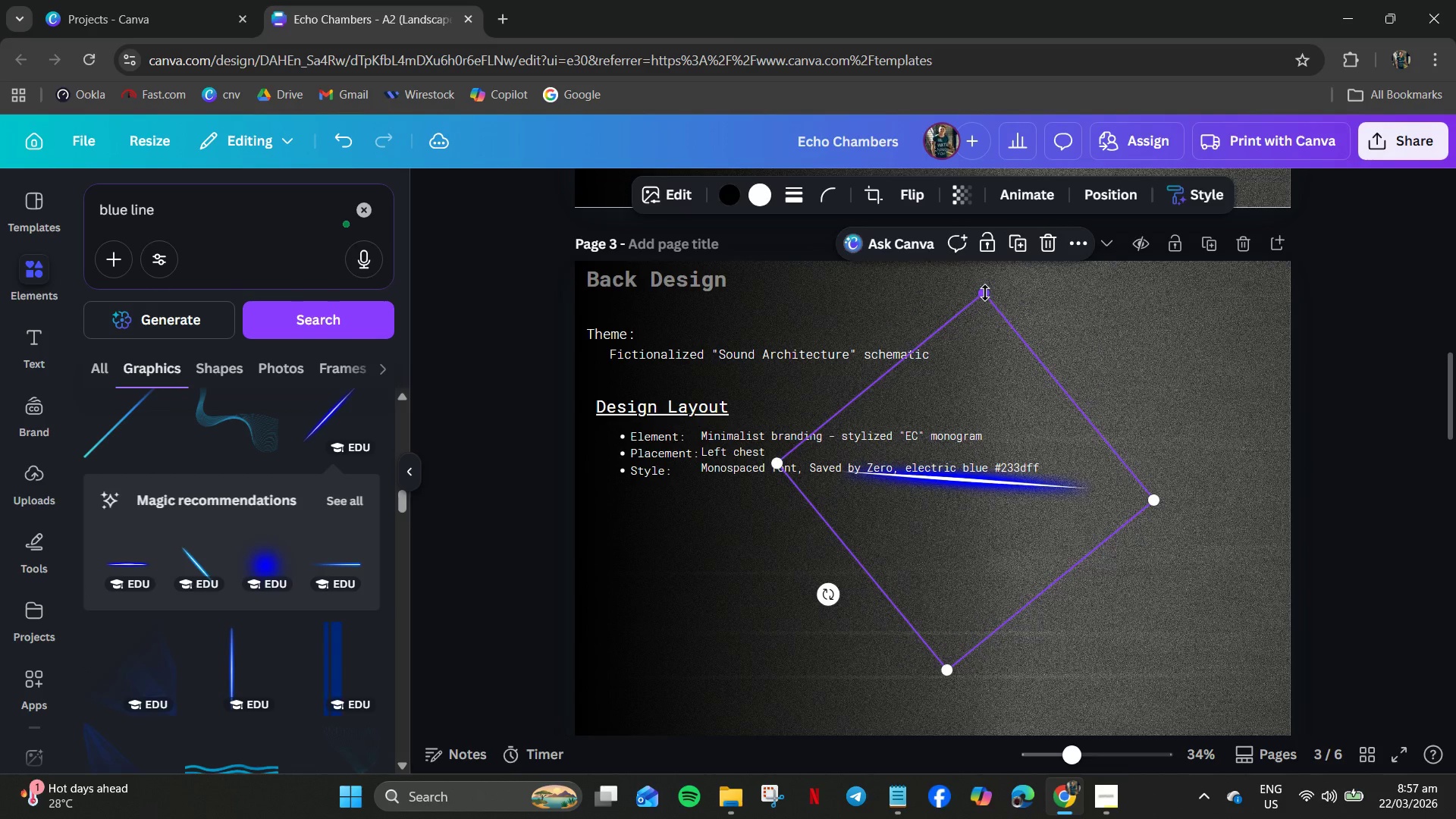 
left_click_drag(start_coordinate=[988, 297], to_coordinate=[1003, 512])
 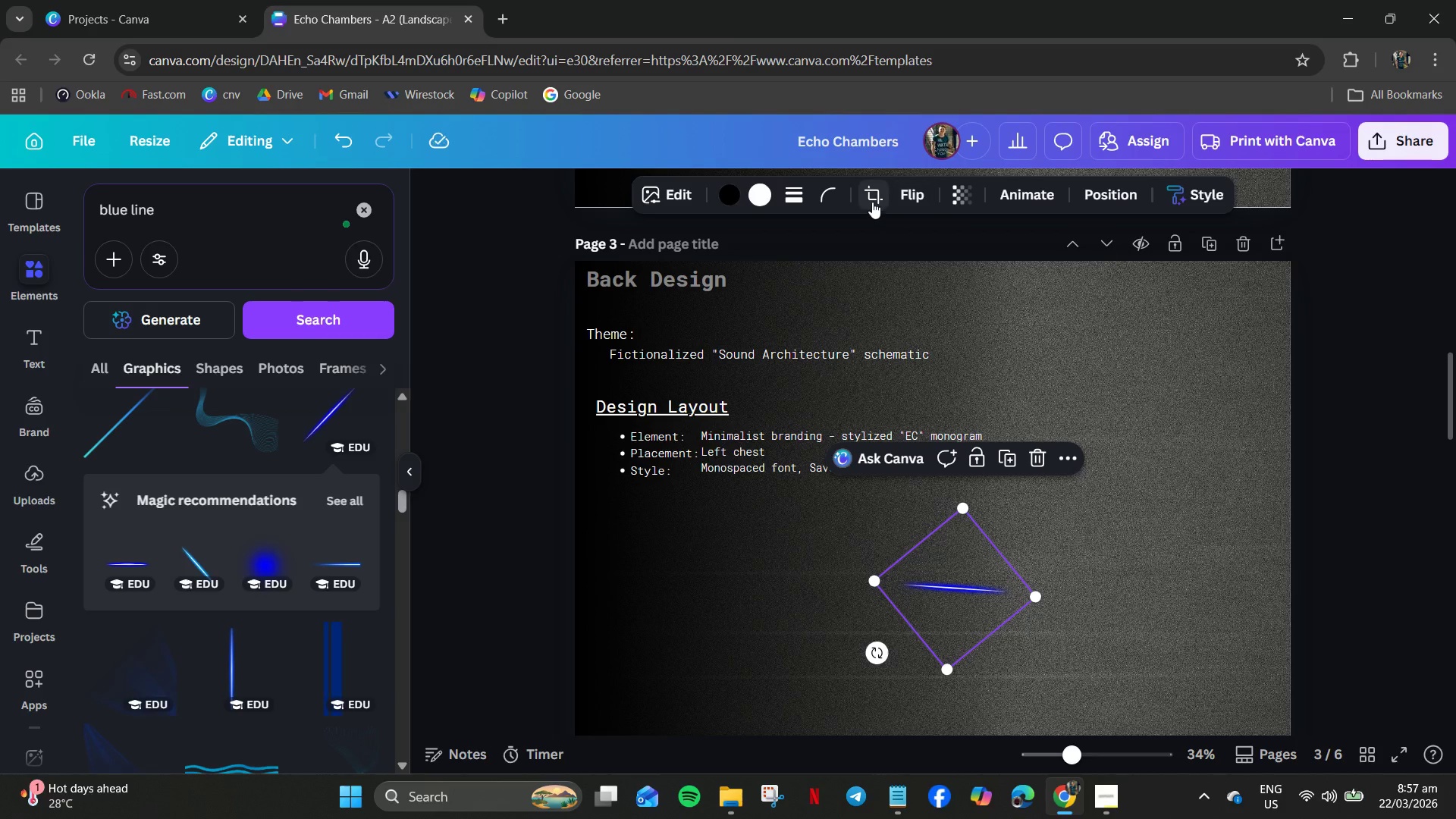 
left_click([871, 196])
 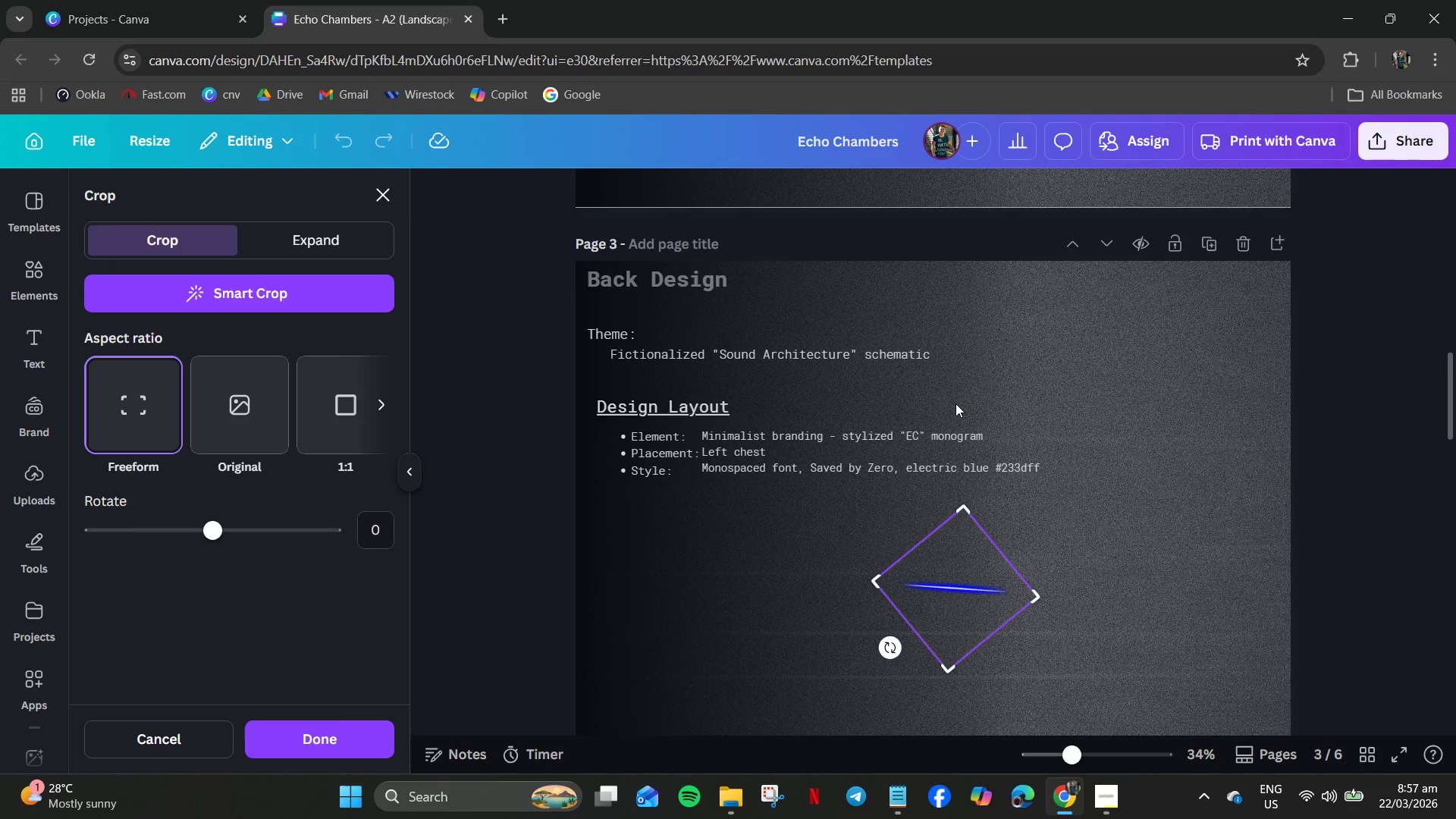 
wait(5.88)
 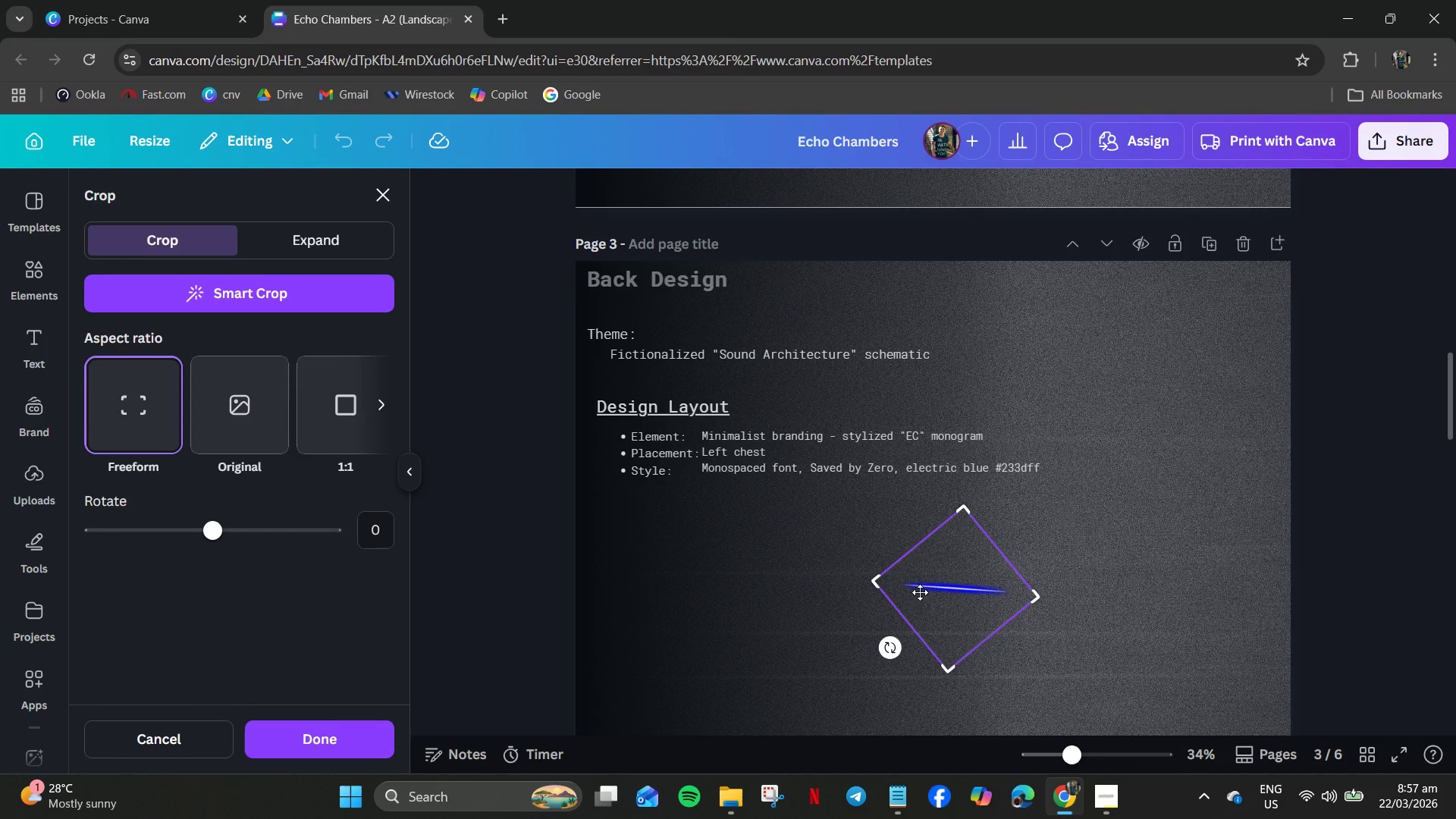 
left_click_drag(start_coordinate=[142, 704], to_coordinate=[142, 717])
 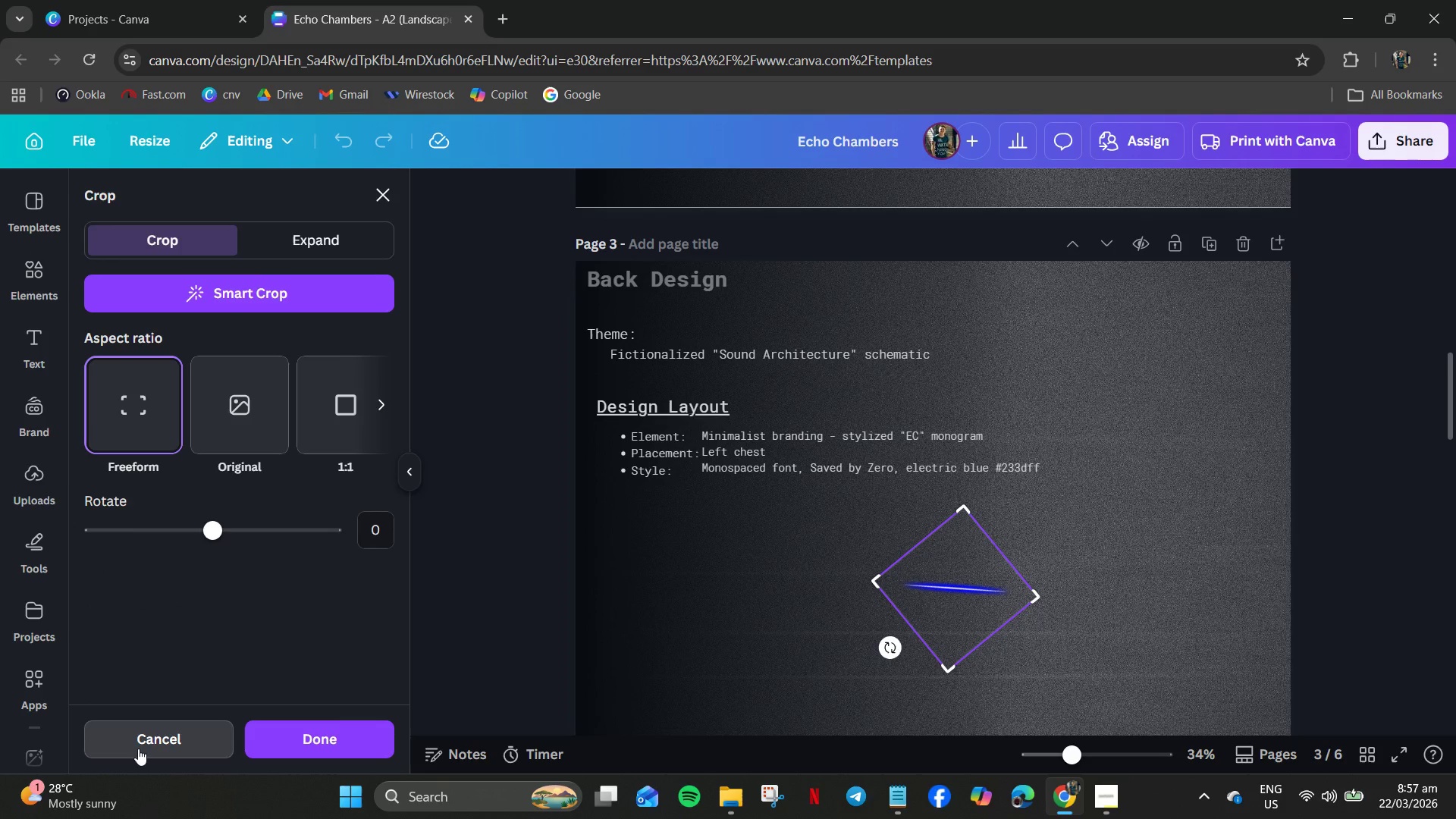 
double_click([138, 748])
 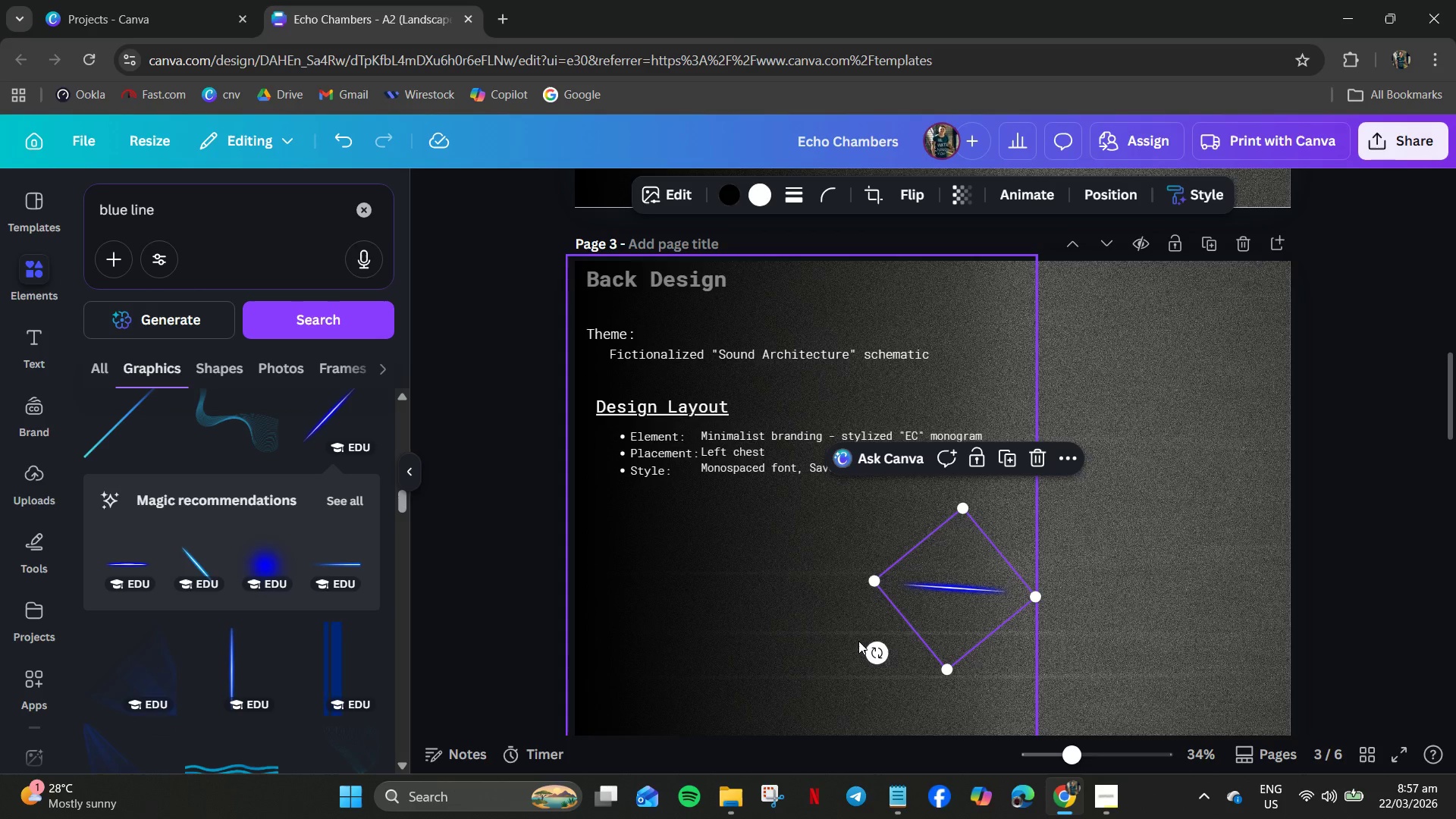 
left_click([828, 677])
 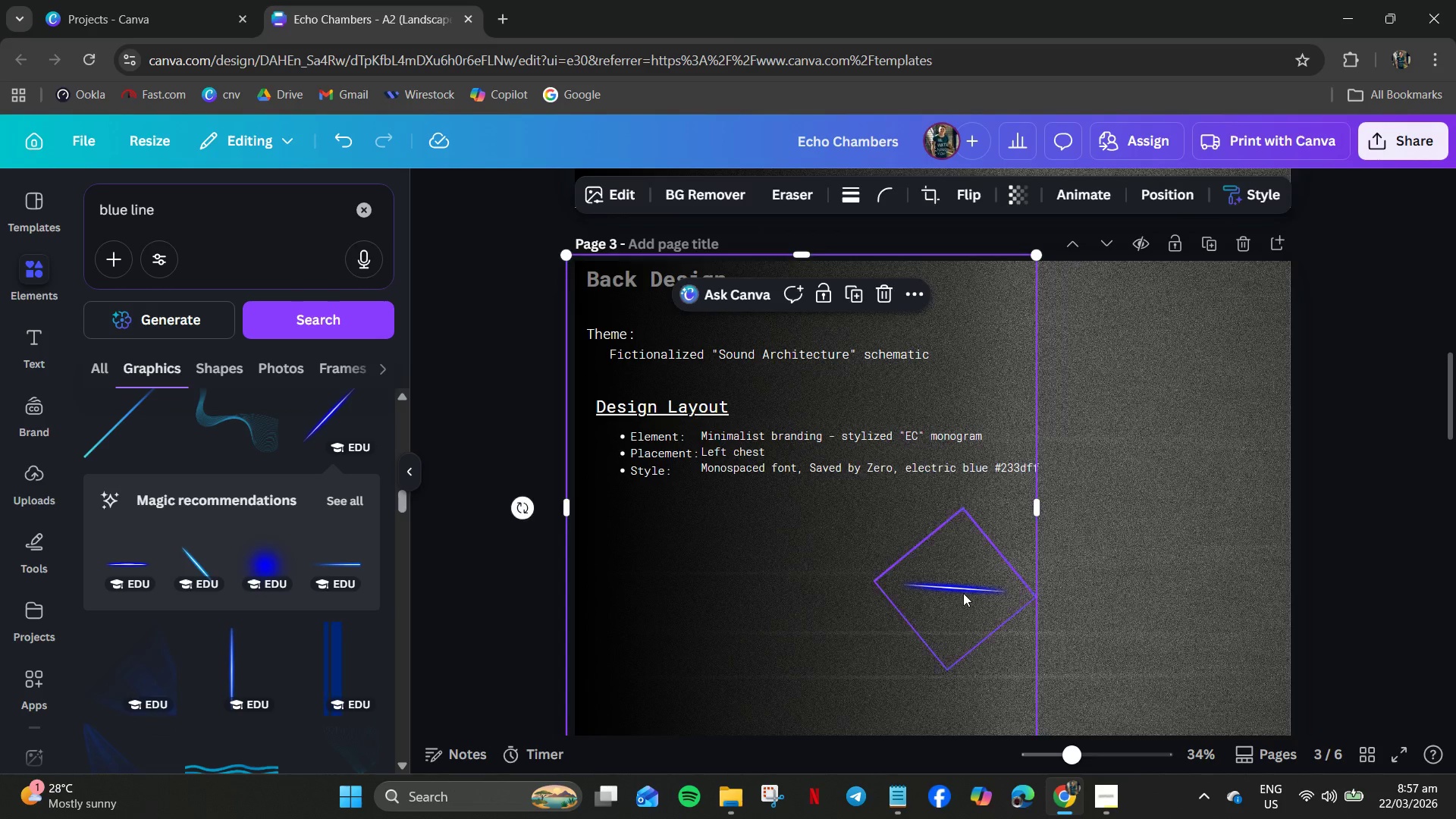 
left_click([963, 593])
 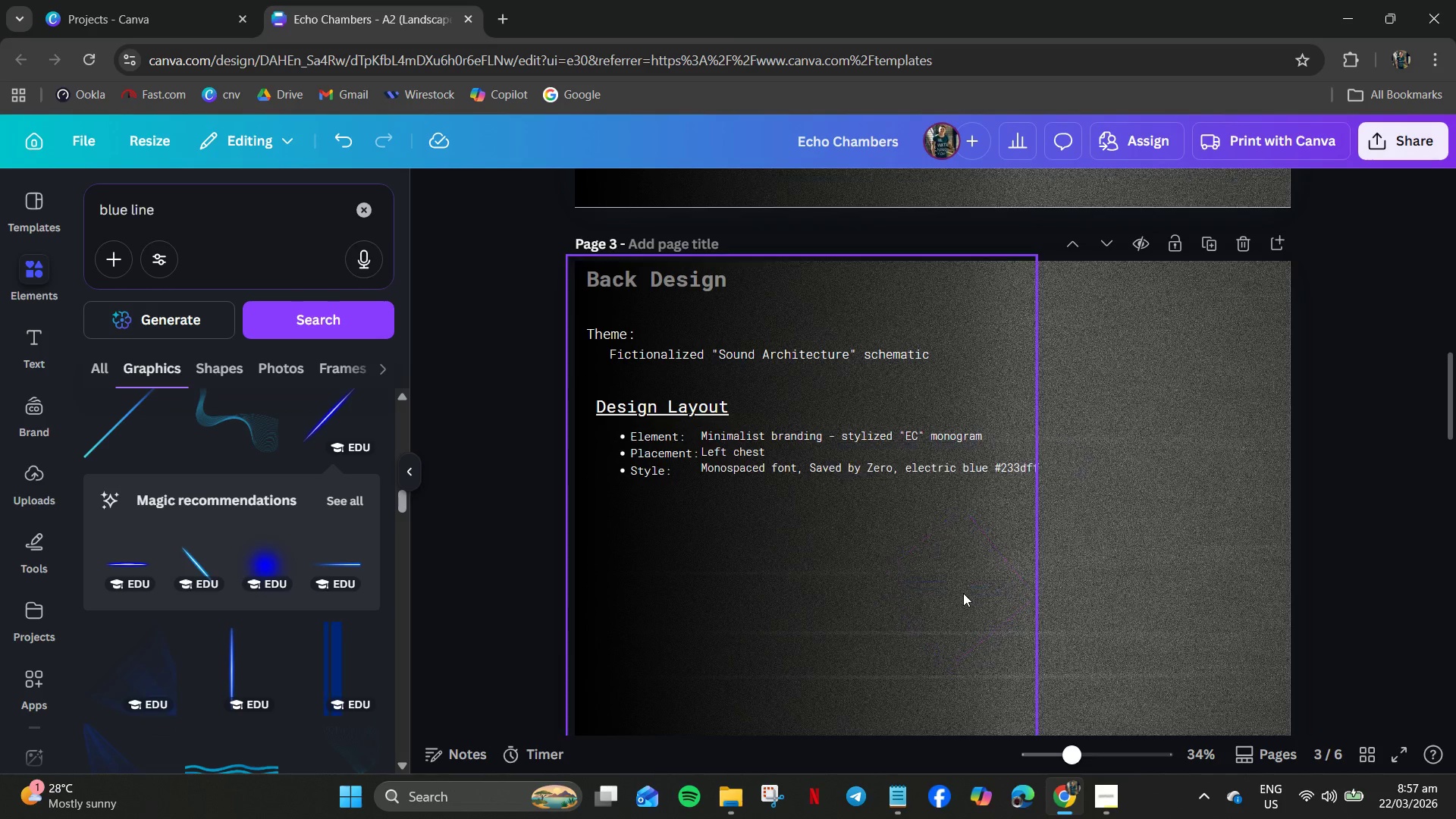 
key(Delete)
 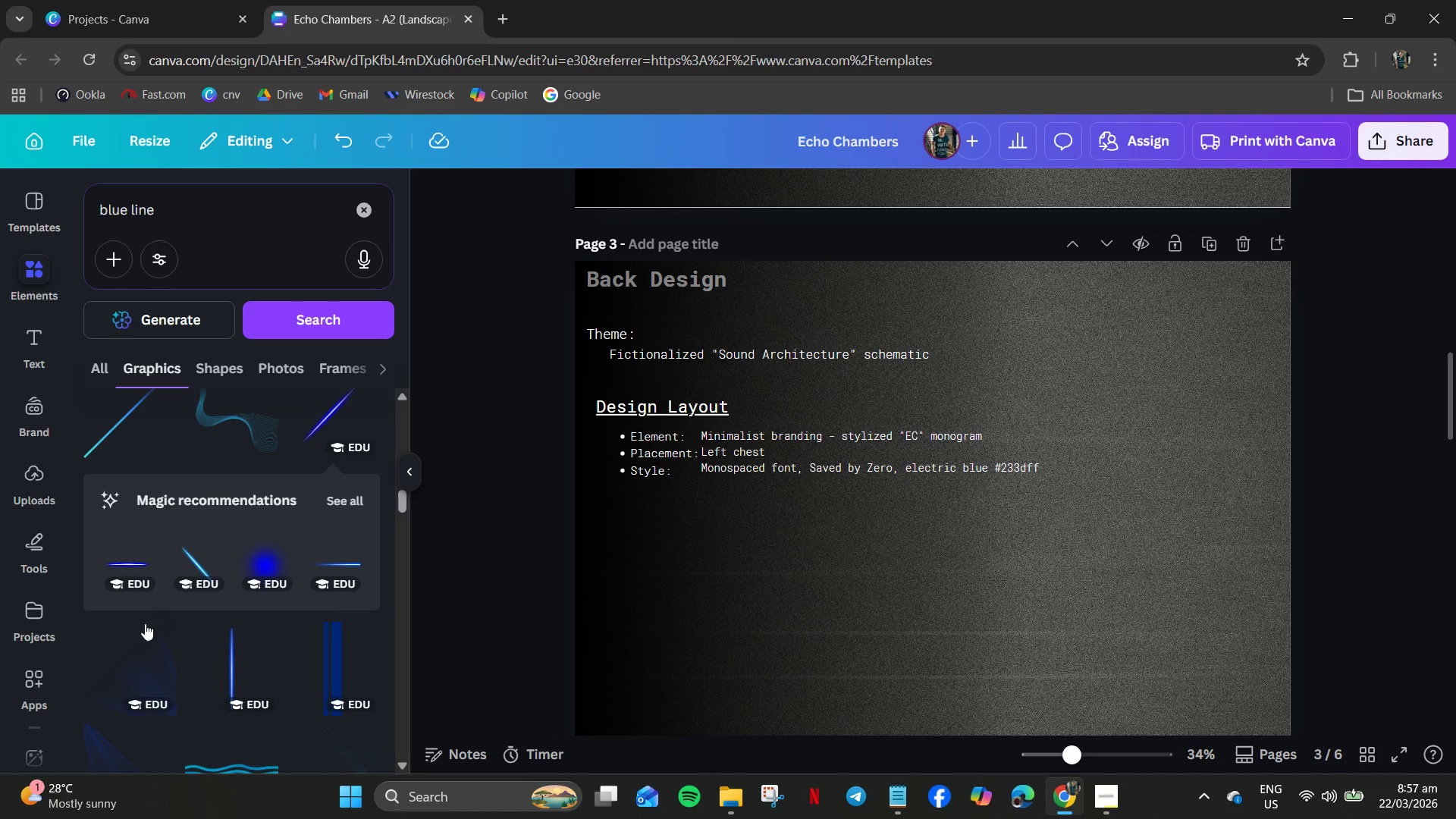 
scroll: coordinate [174, 629], scroll_direction: down, amount: 2.0
 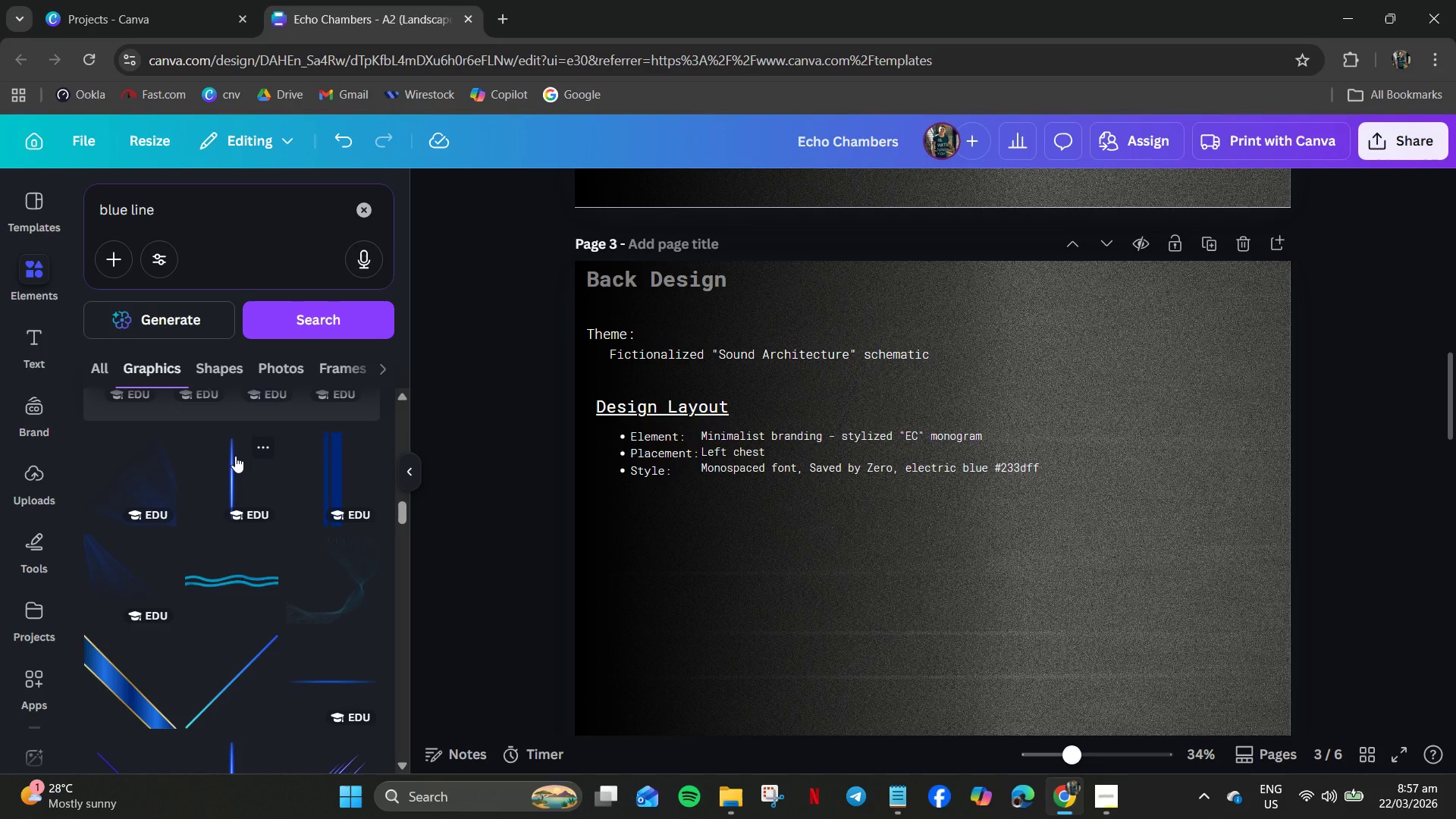 
left_click([235, 456])
 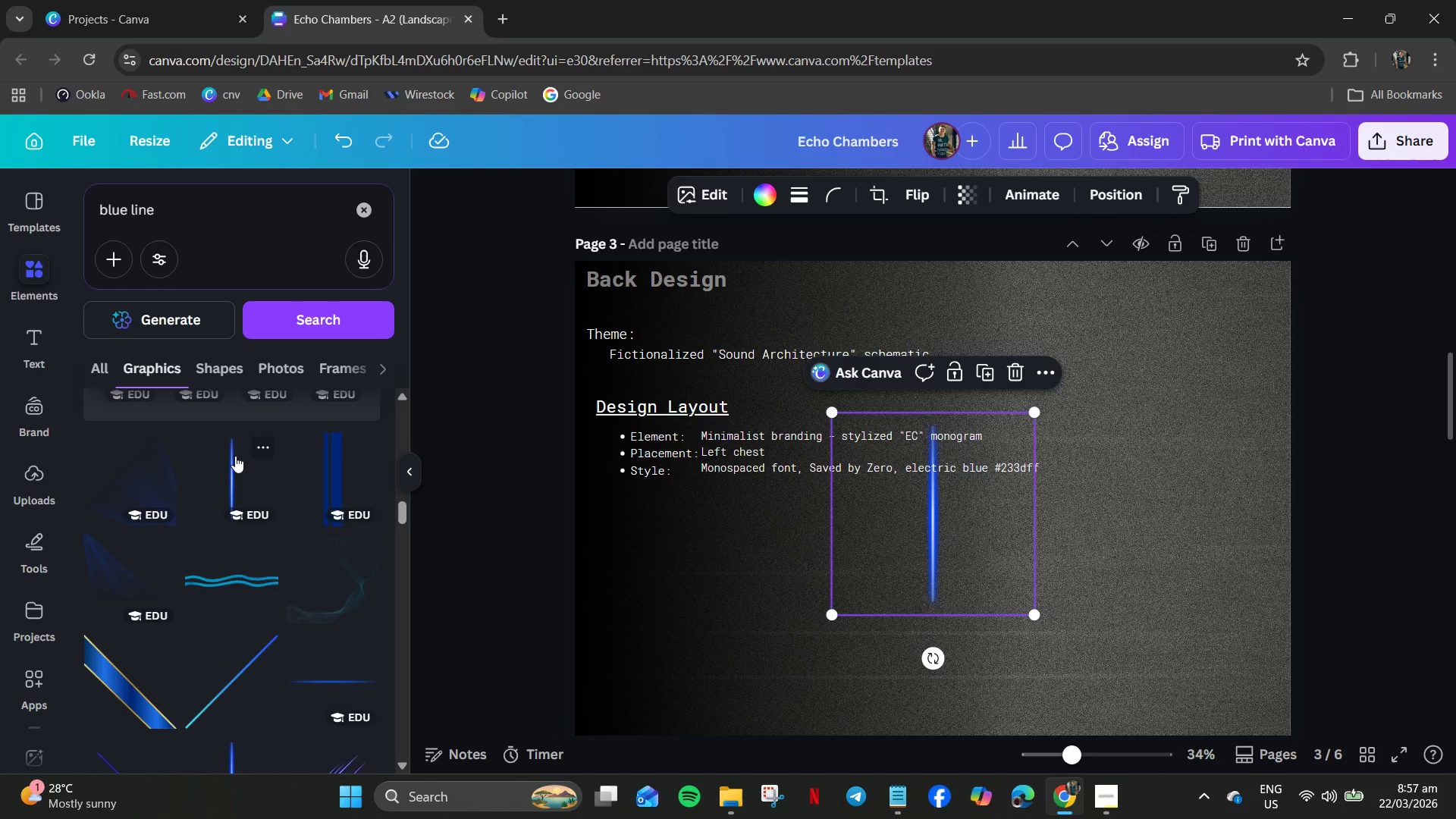 
left_click([235, 456])
 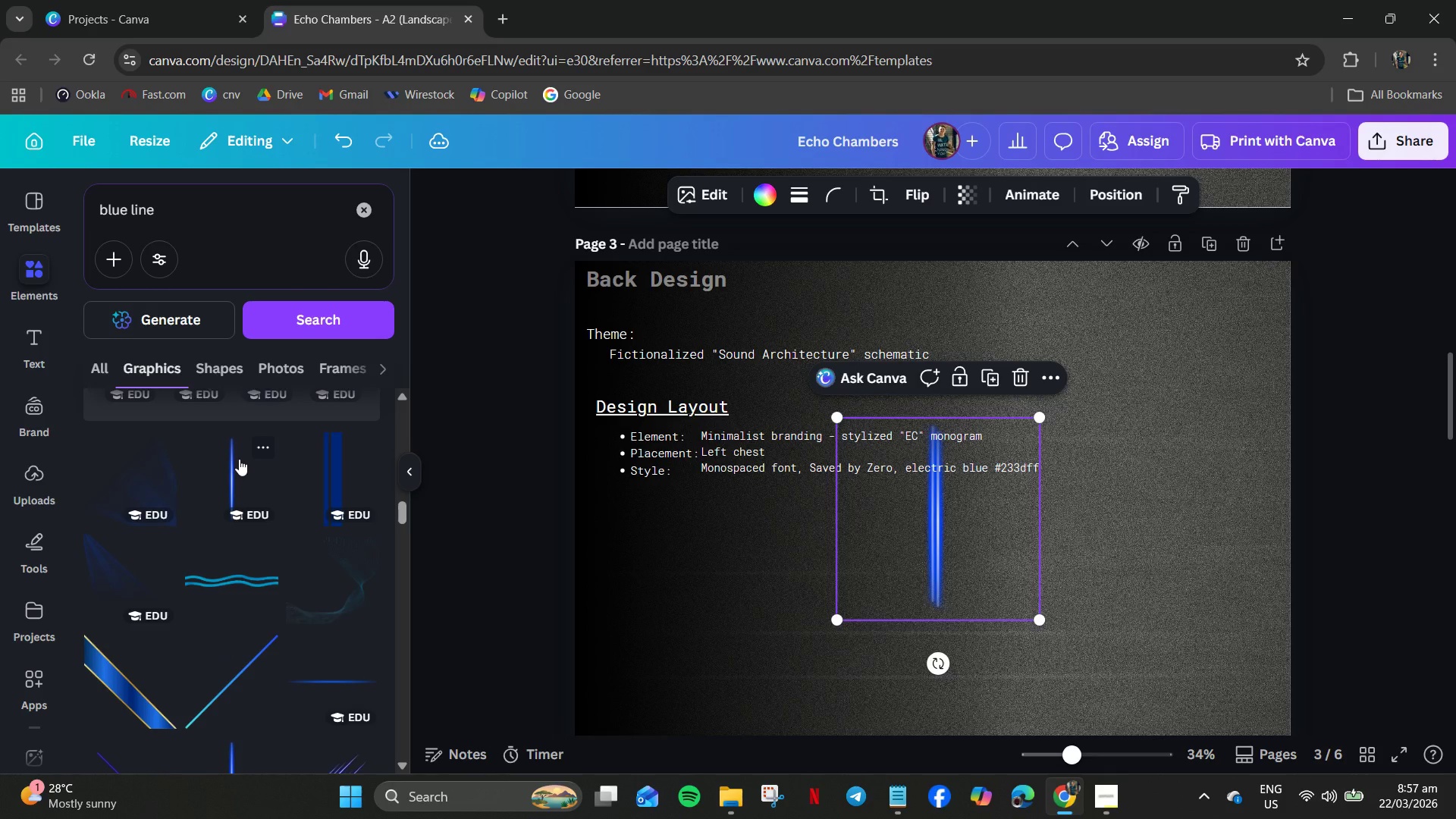 
key(Control+Z)
 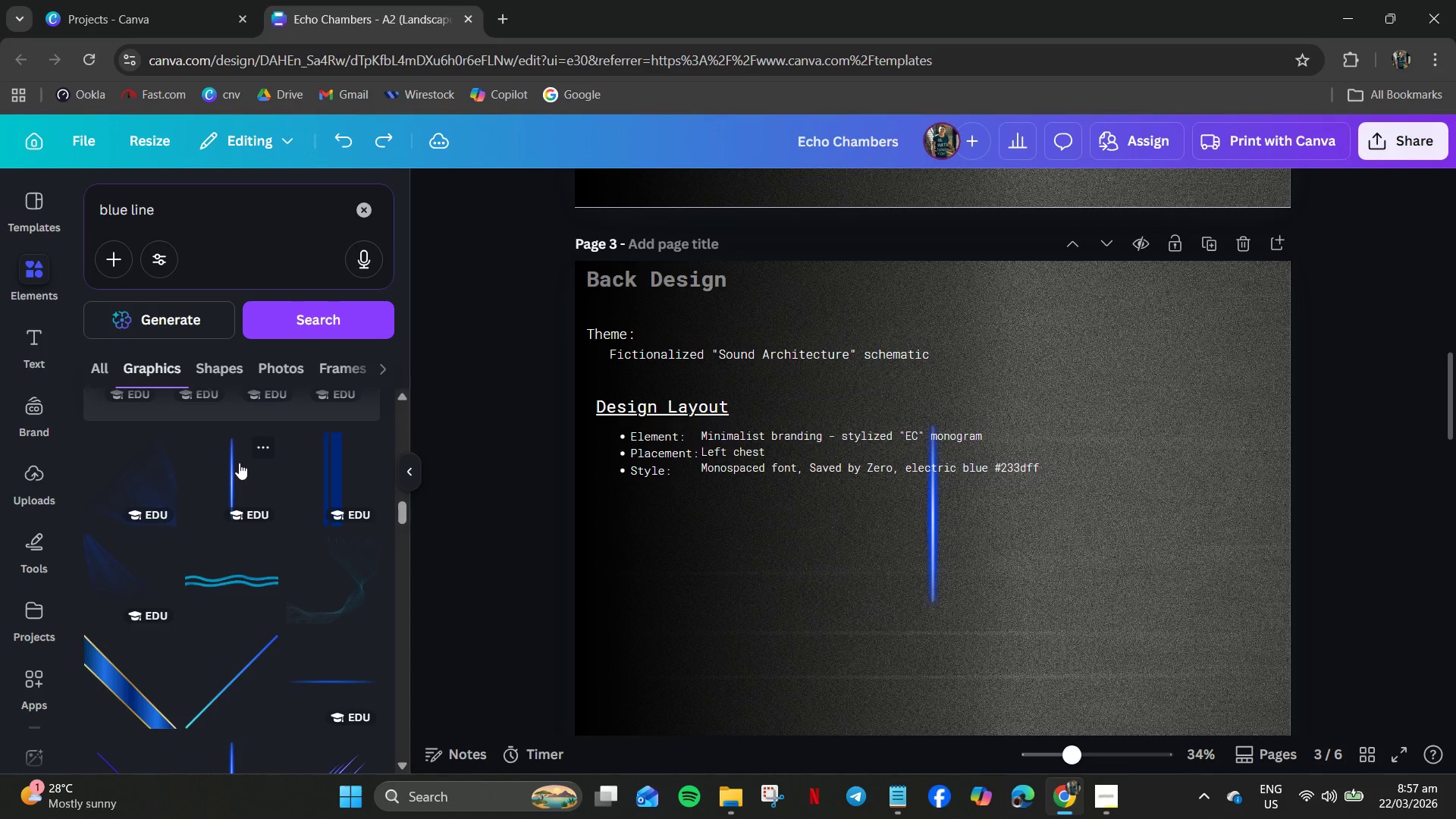 
key(Control+Z)
 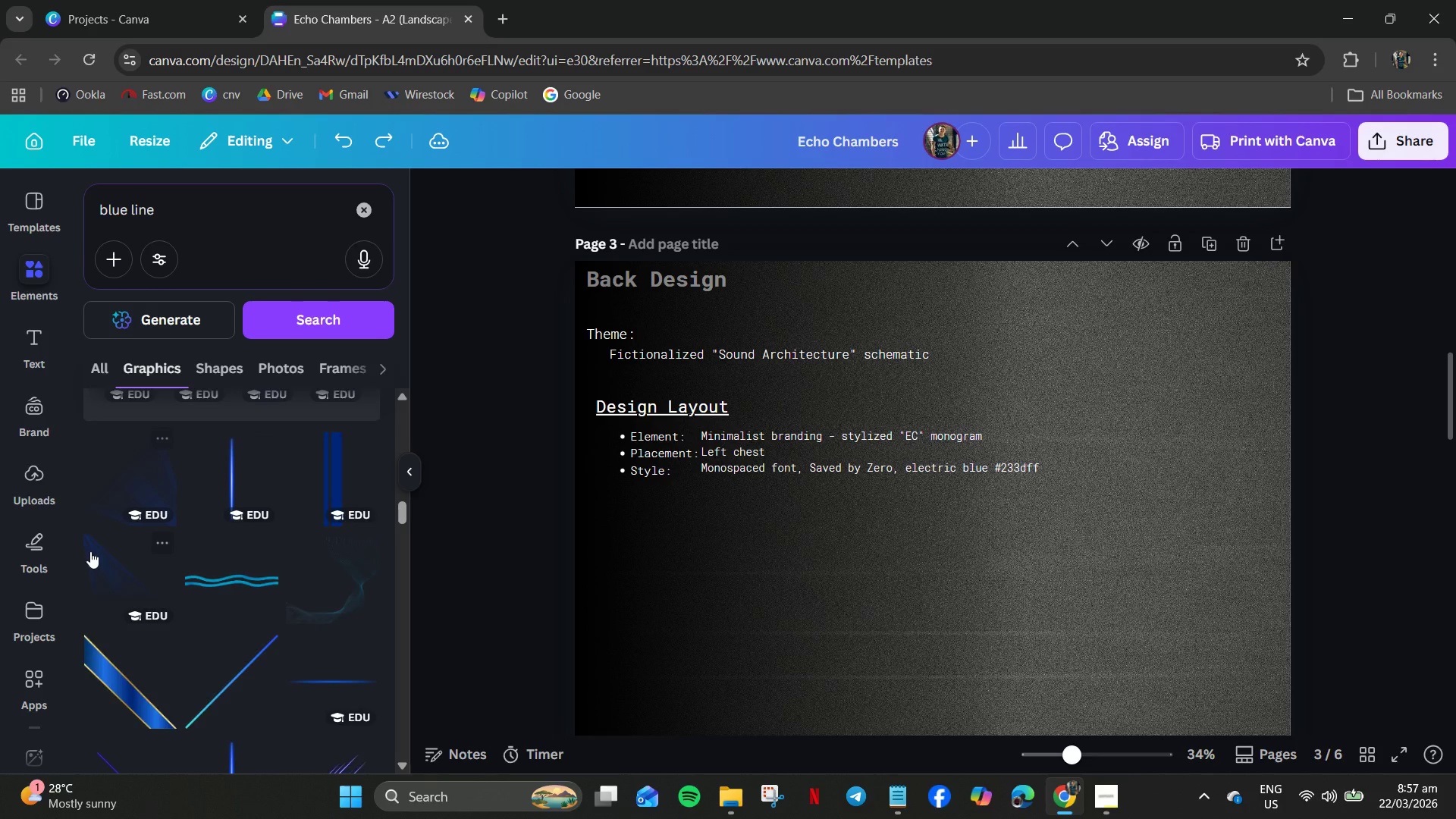 
scroll: coordinate [127, 573], scroll_direction: down, amount: 3.0
 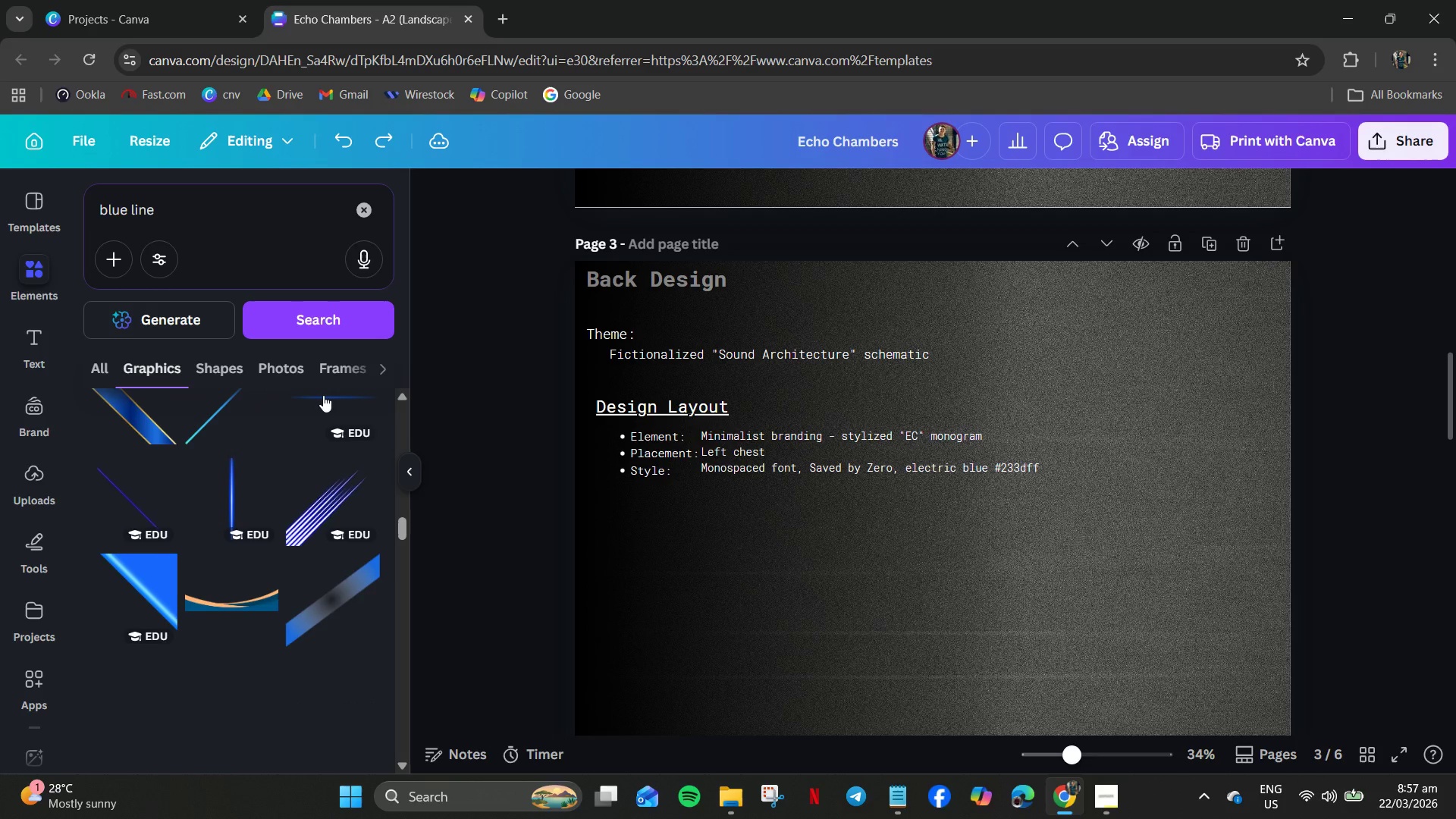 
left_click([325, 395])
 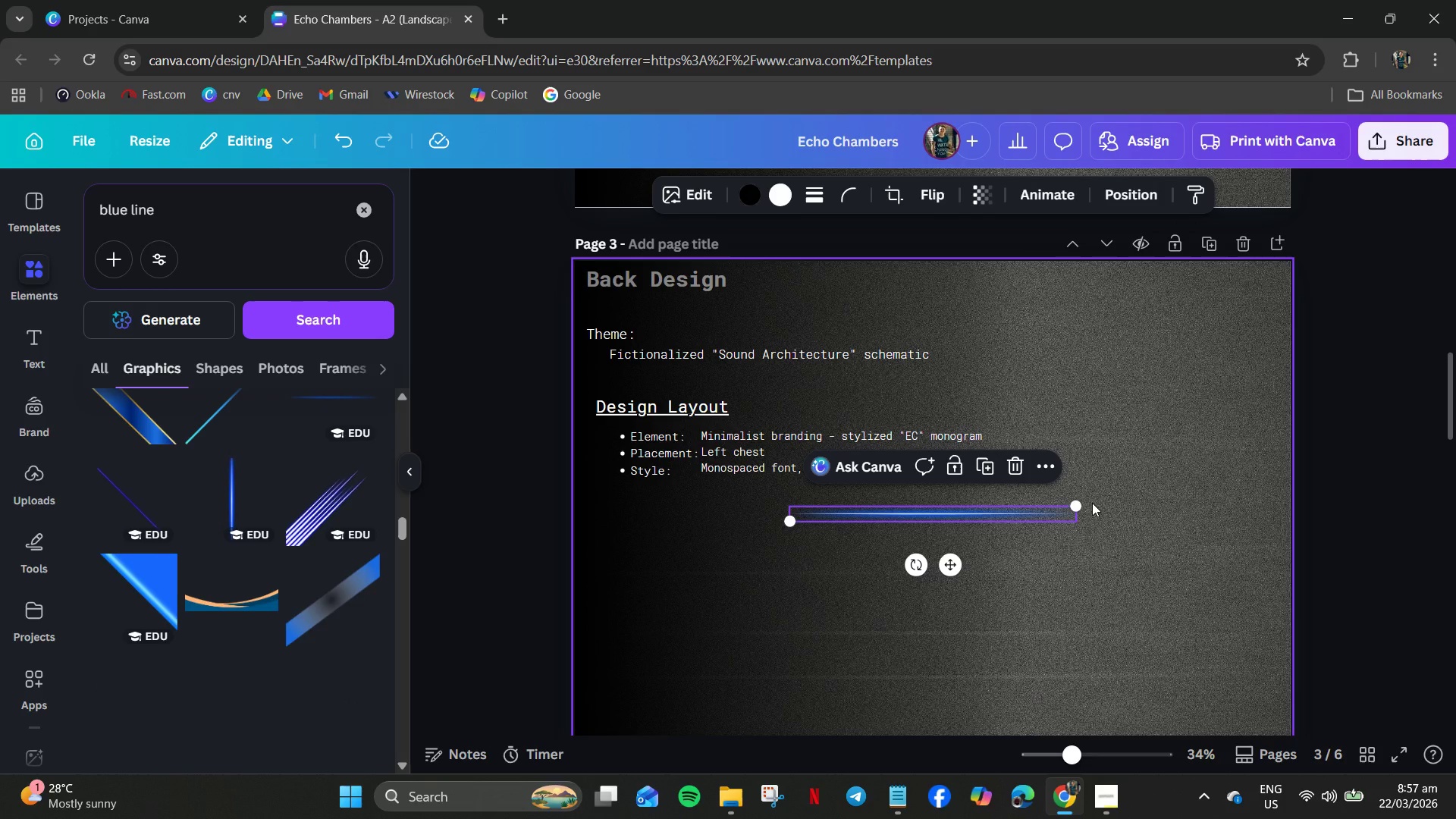 
left_click_drag(start_coordinate=[1075, 508], to_coordinate=[1265, 503])
 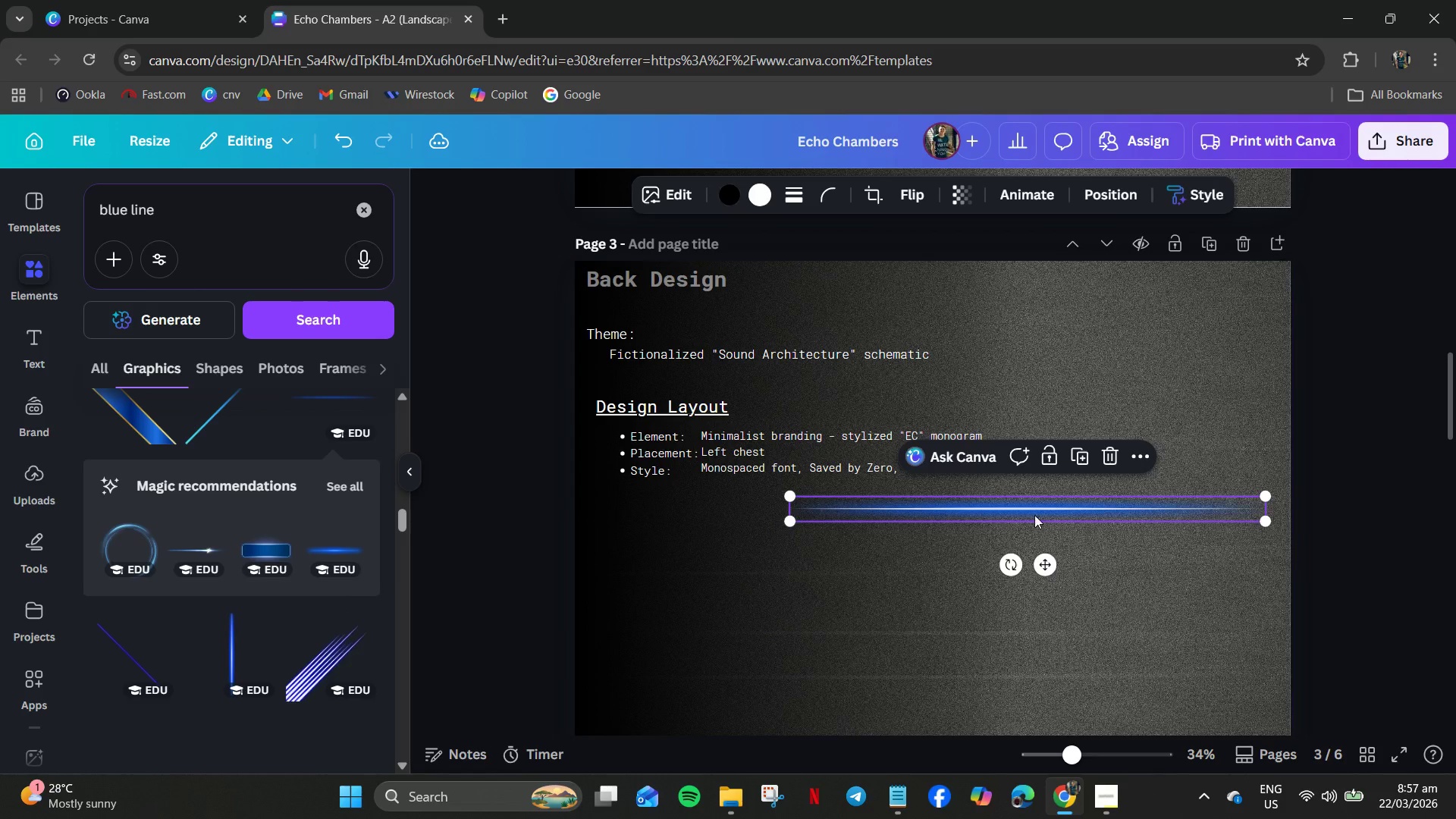 
left_click_drag(start_coordinate=[1034, 514], to_coordinate=[927, 513])
 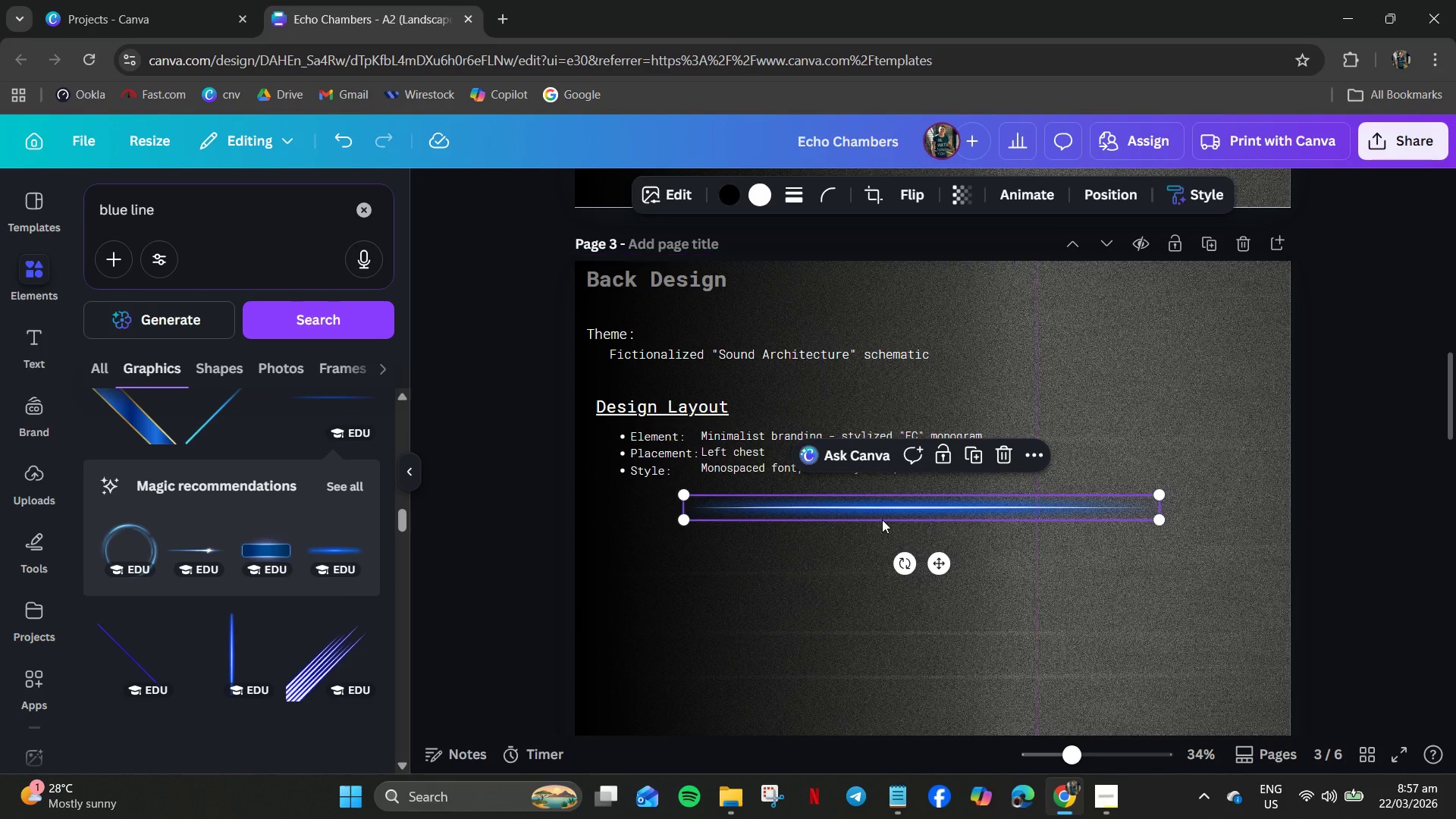 
scroll: coordinate [888, 552], scroll_direction: down, amount: 3.0
 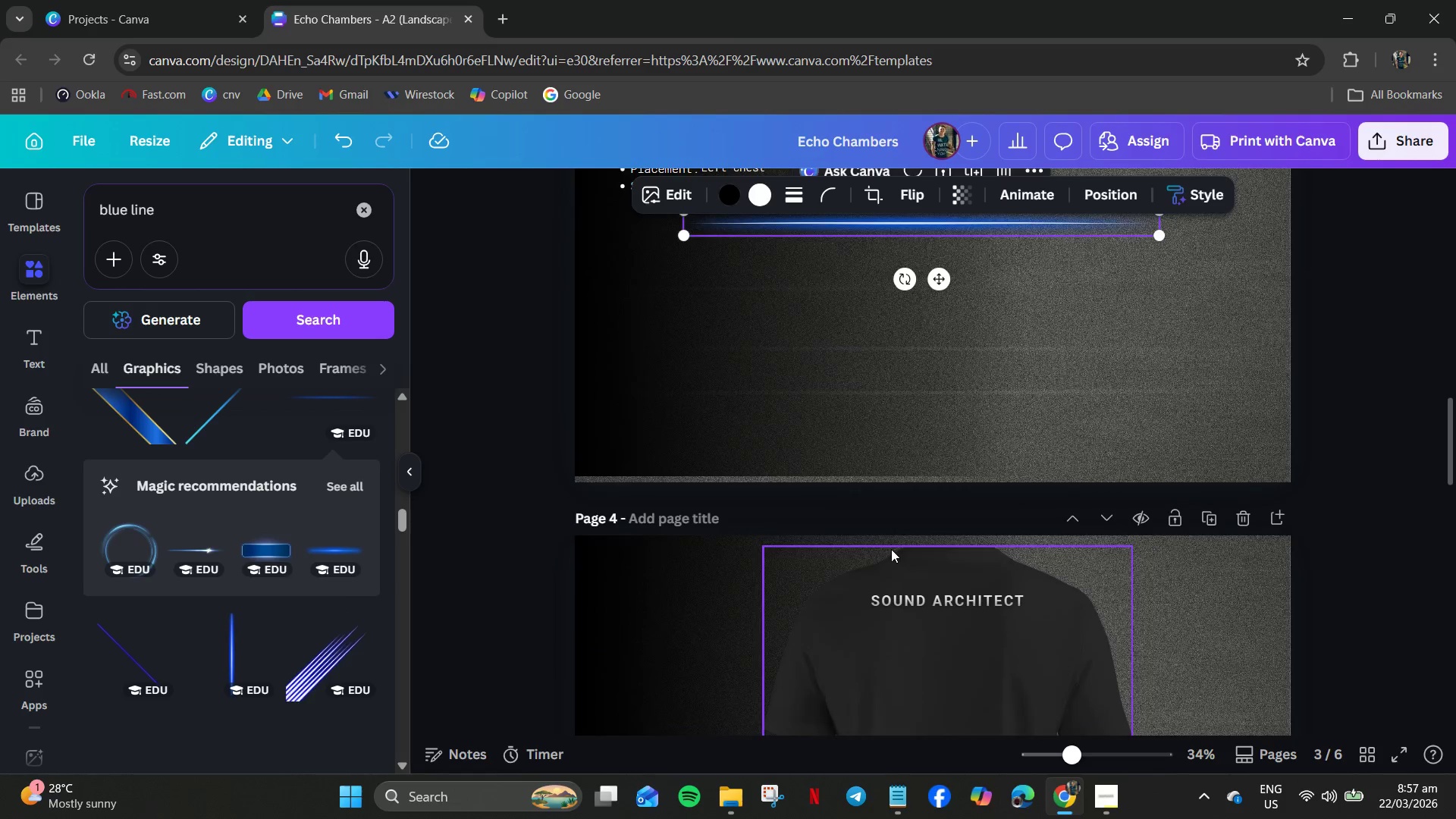 
scroll: coordinate [891, 549], scroll_direction: up, amount: 2.0
 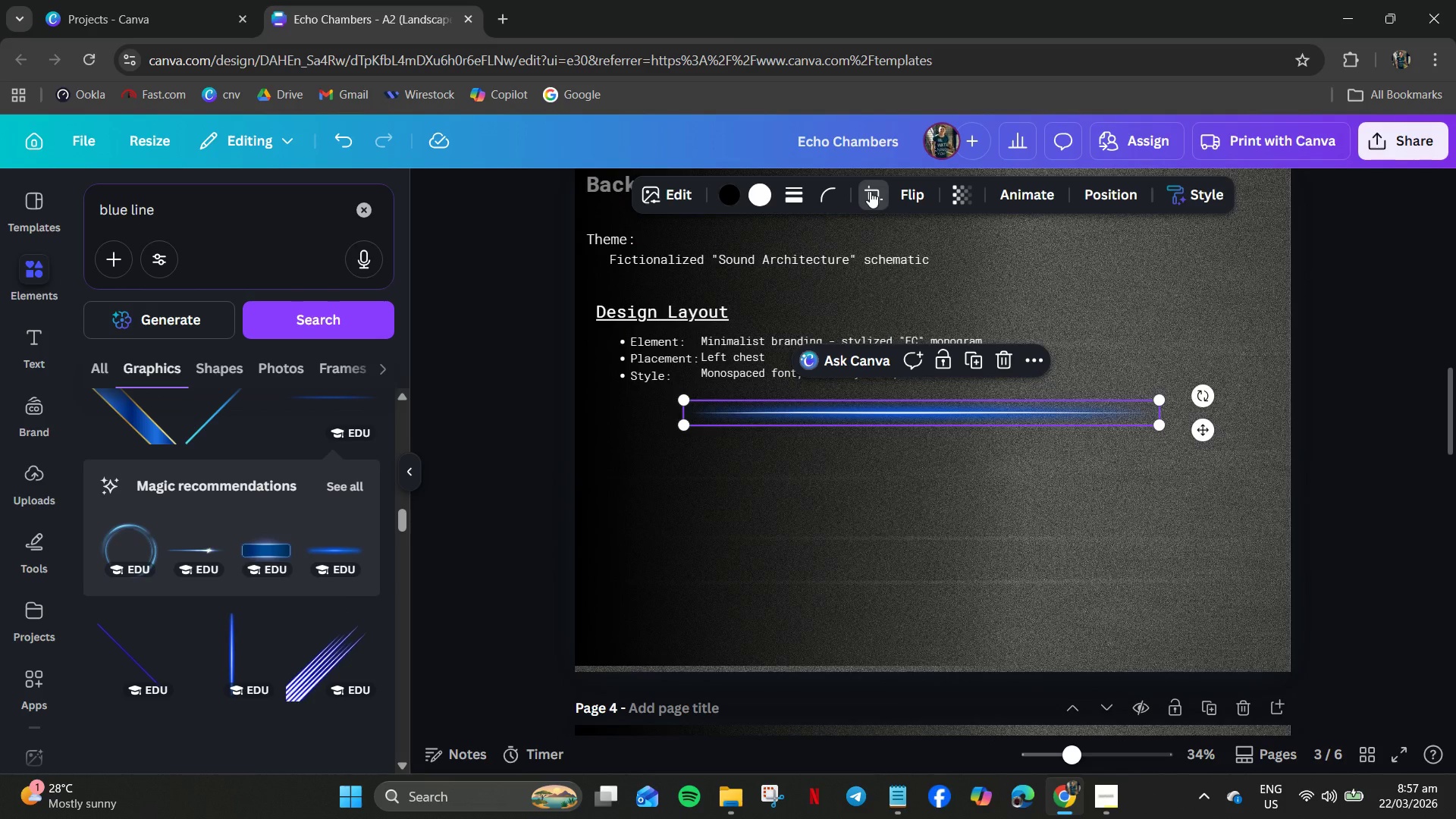 
left_click([870, 191])
 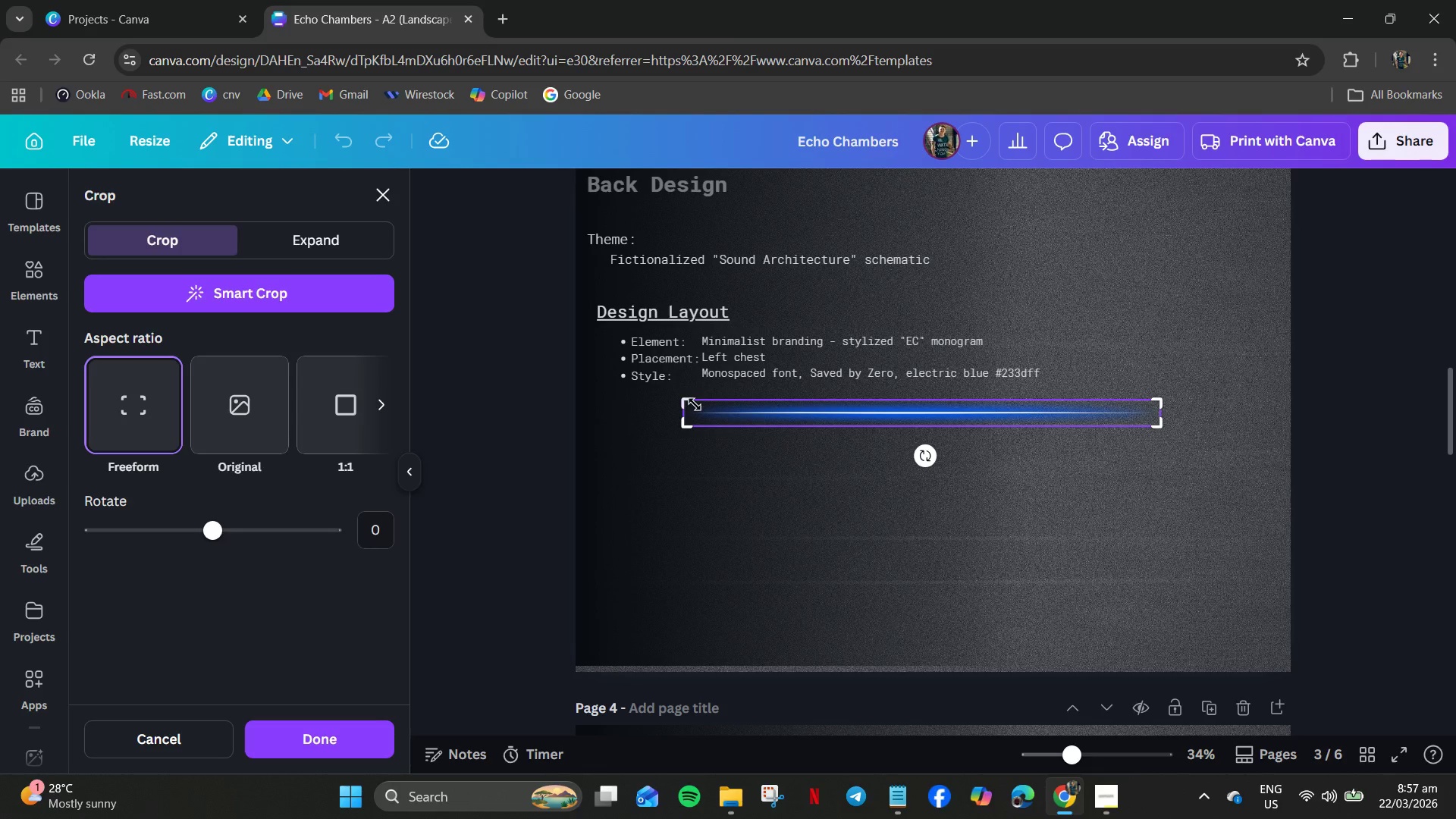 
left_click_drag(start_coordinate=[694, 403], to_coordinate=[1030, 398])
 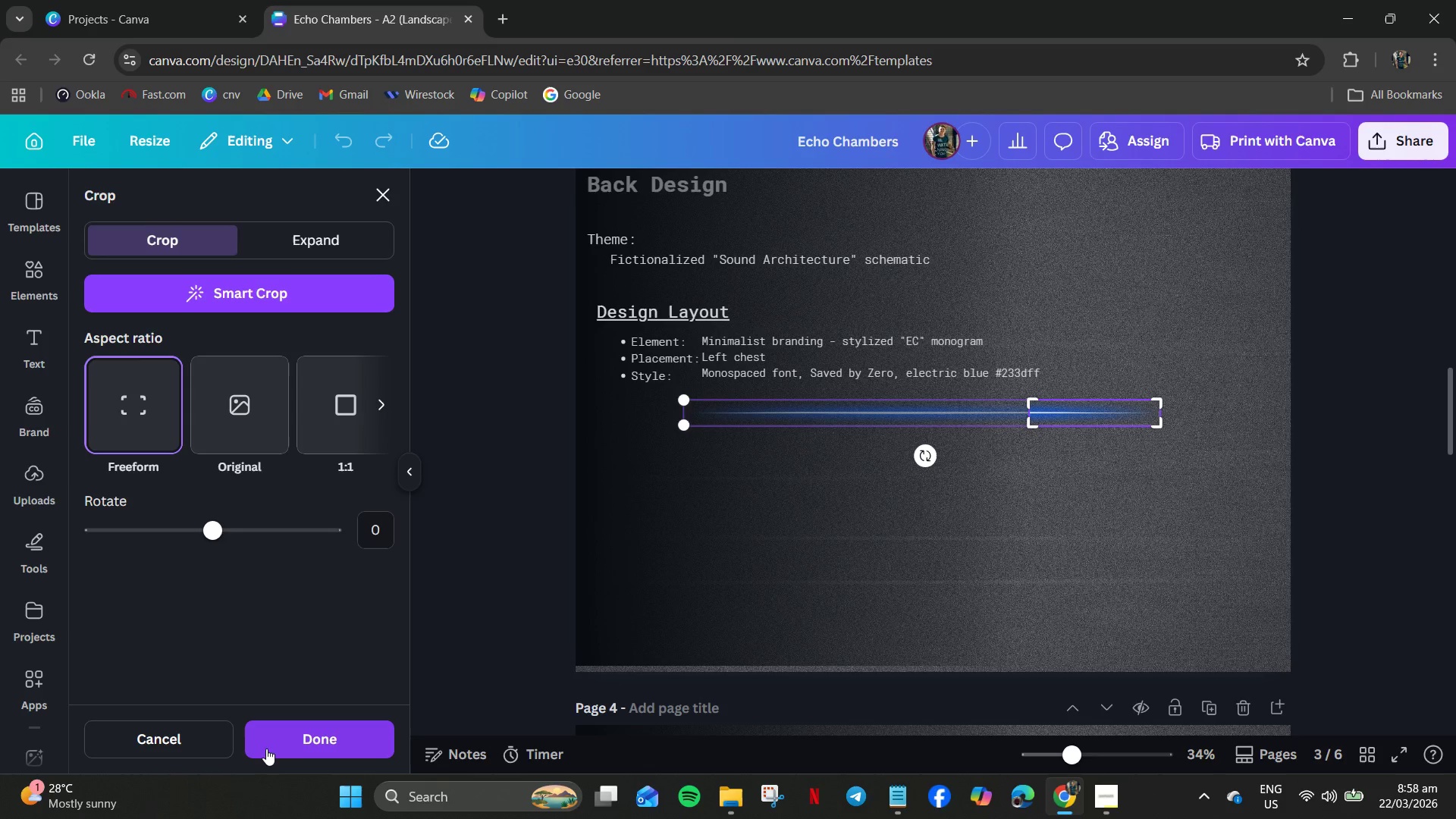 
left_click([285, 746])
 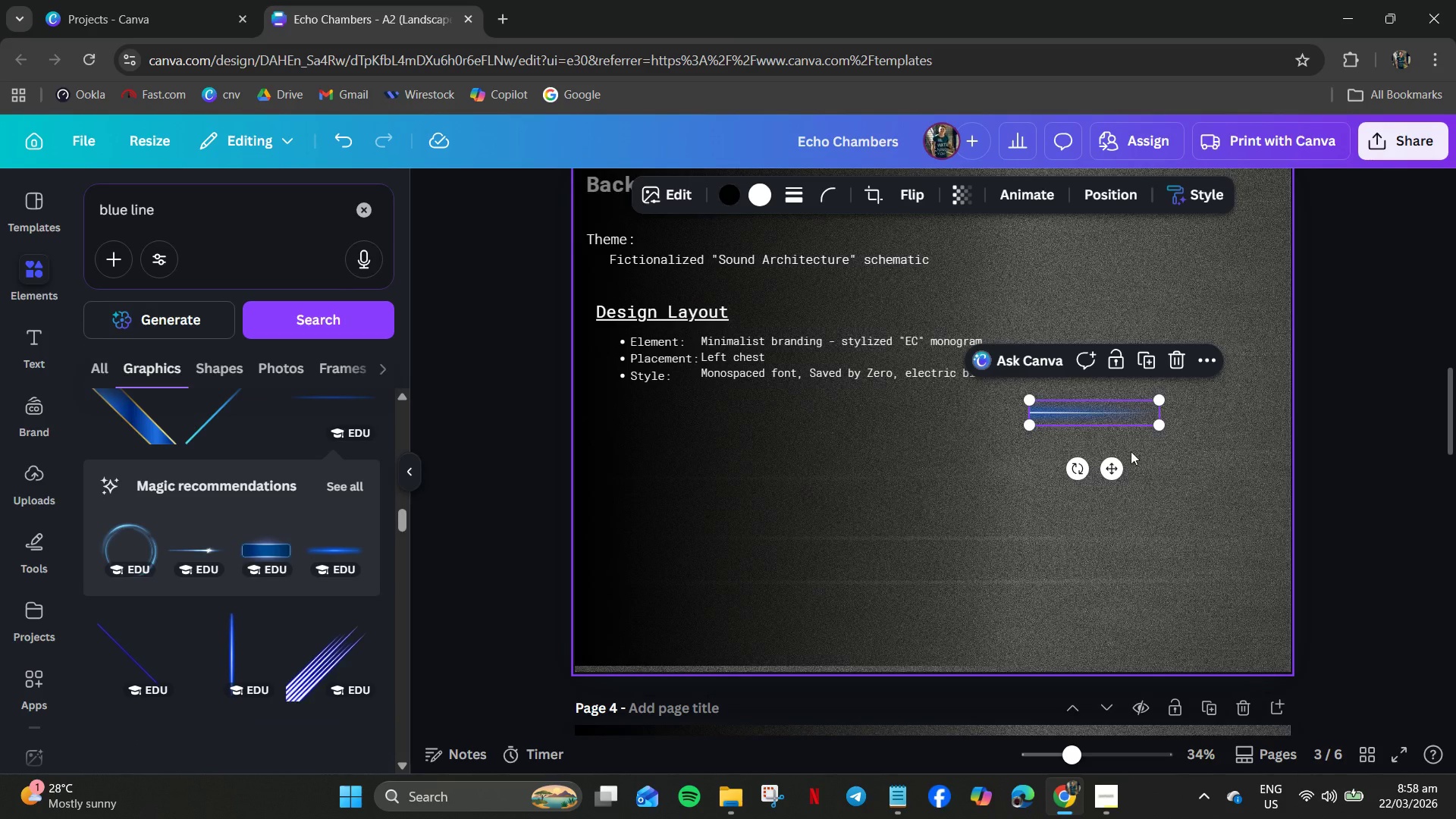 
key(Control+C)
 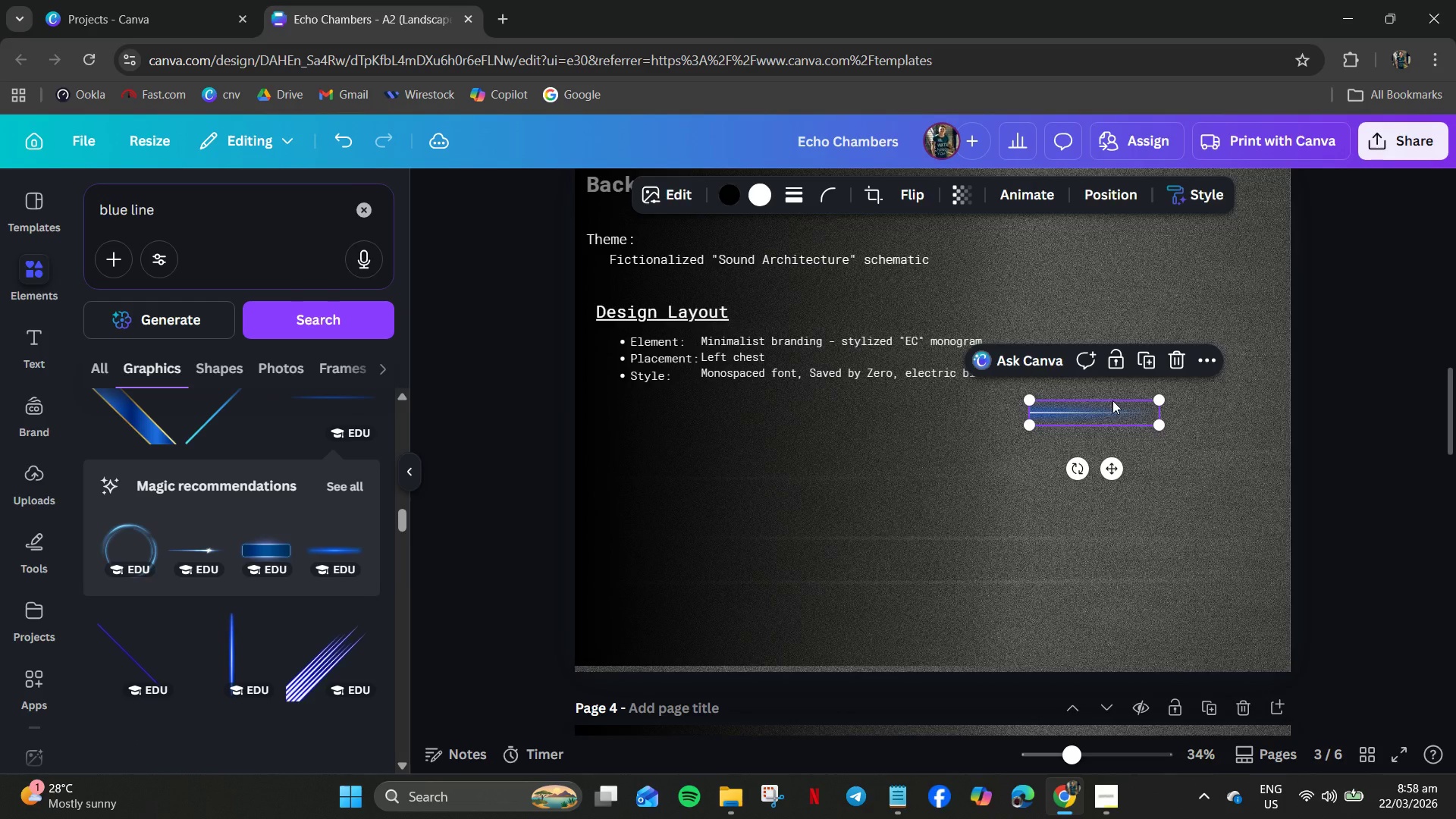 
scroll: coordinate [1109, 408], scroll_direction: down, amount: 4.0
 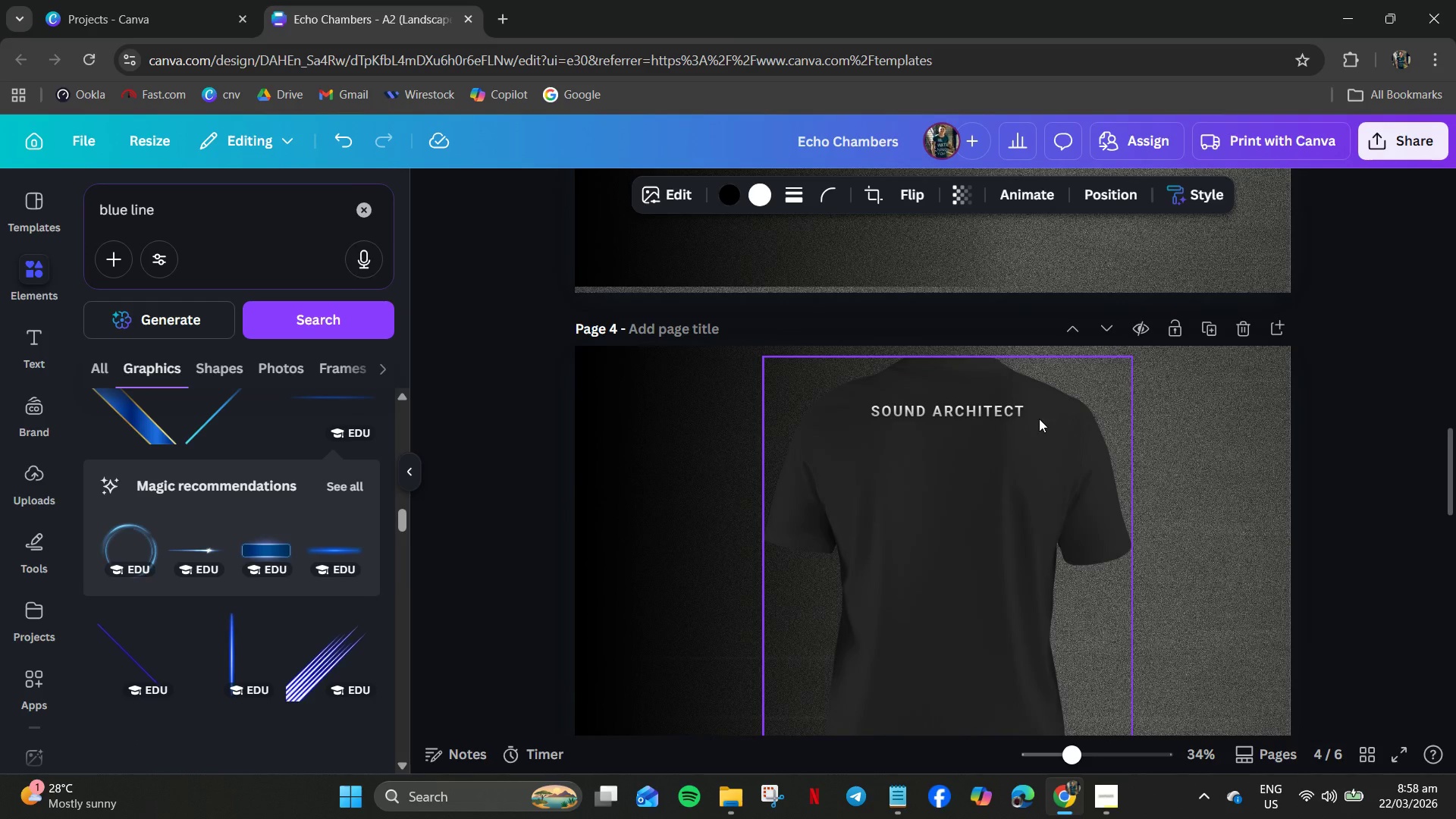 
left_click([1037, 413])
 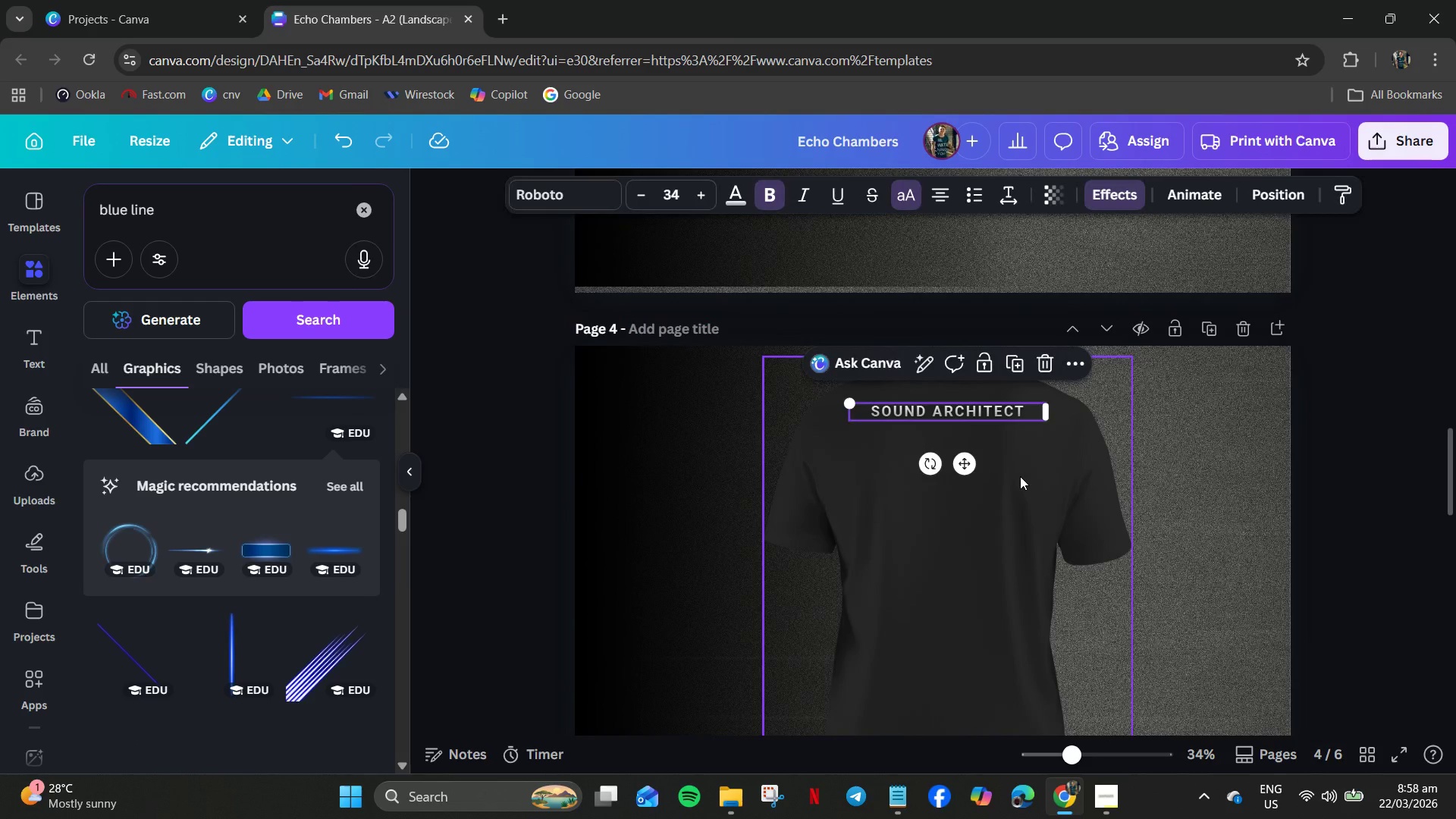 
hold_key(key=ControlLeft, duration=1.02)
 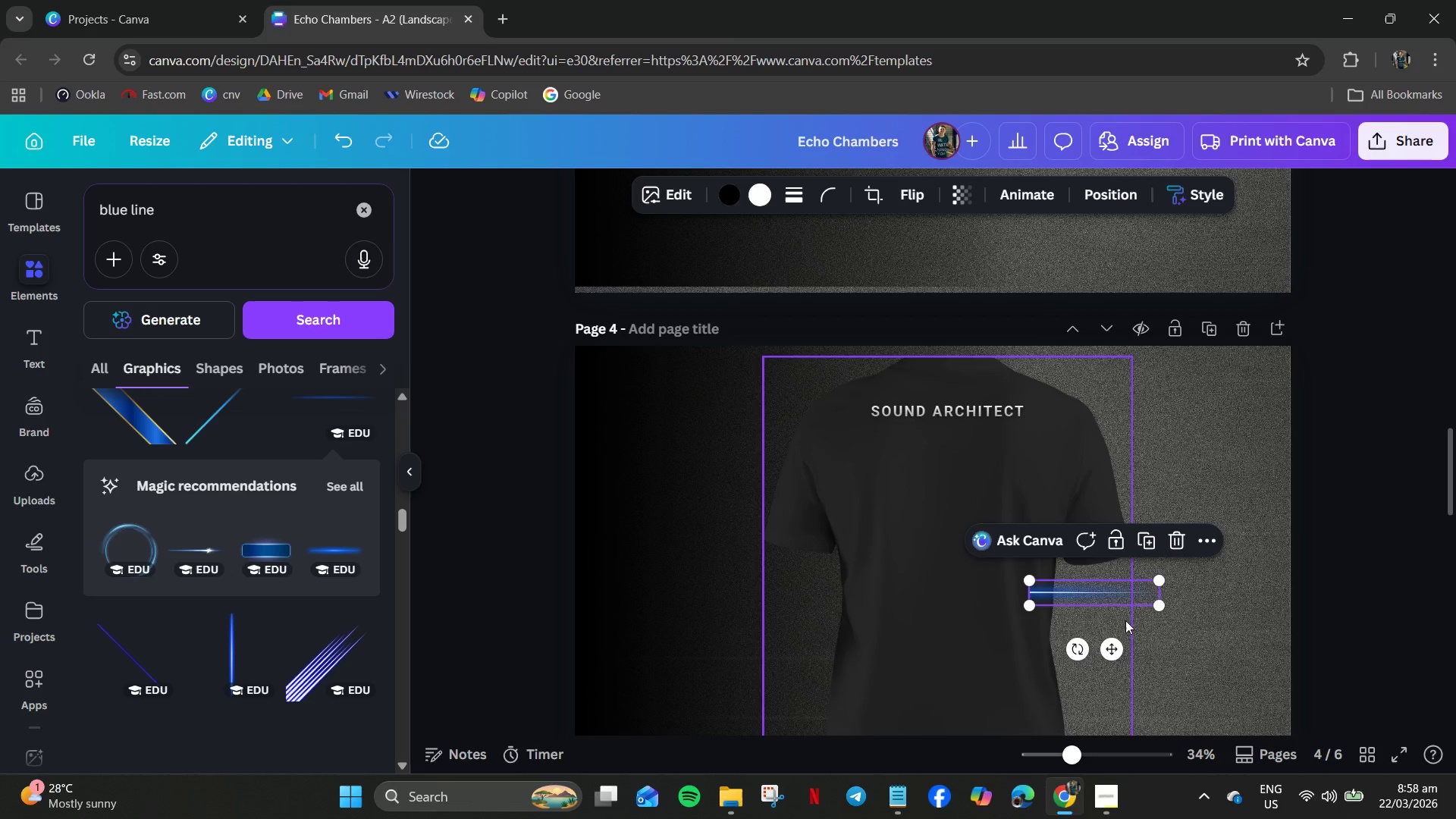 
key(V)
 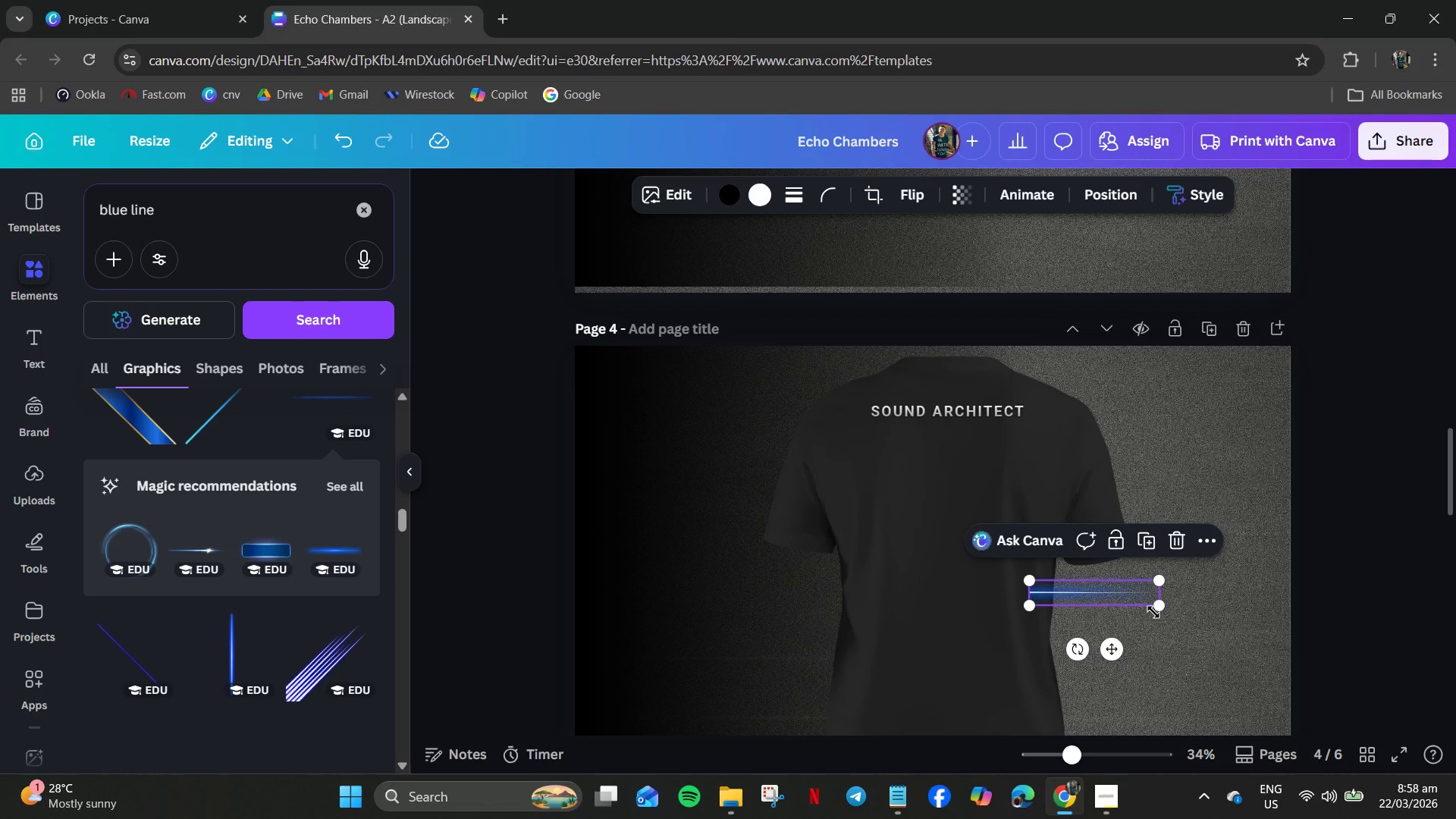 
left_click_drag(start_coordinate=[1155, 608], to_coordinate=[1078, 594])
 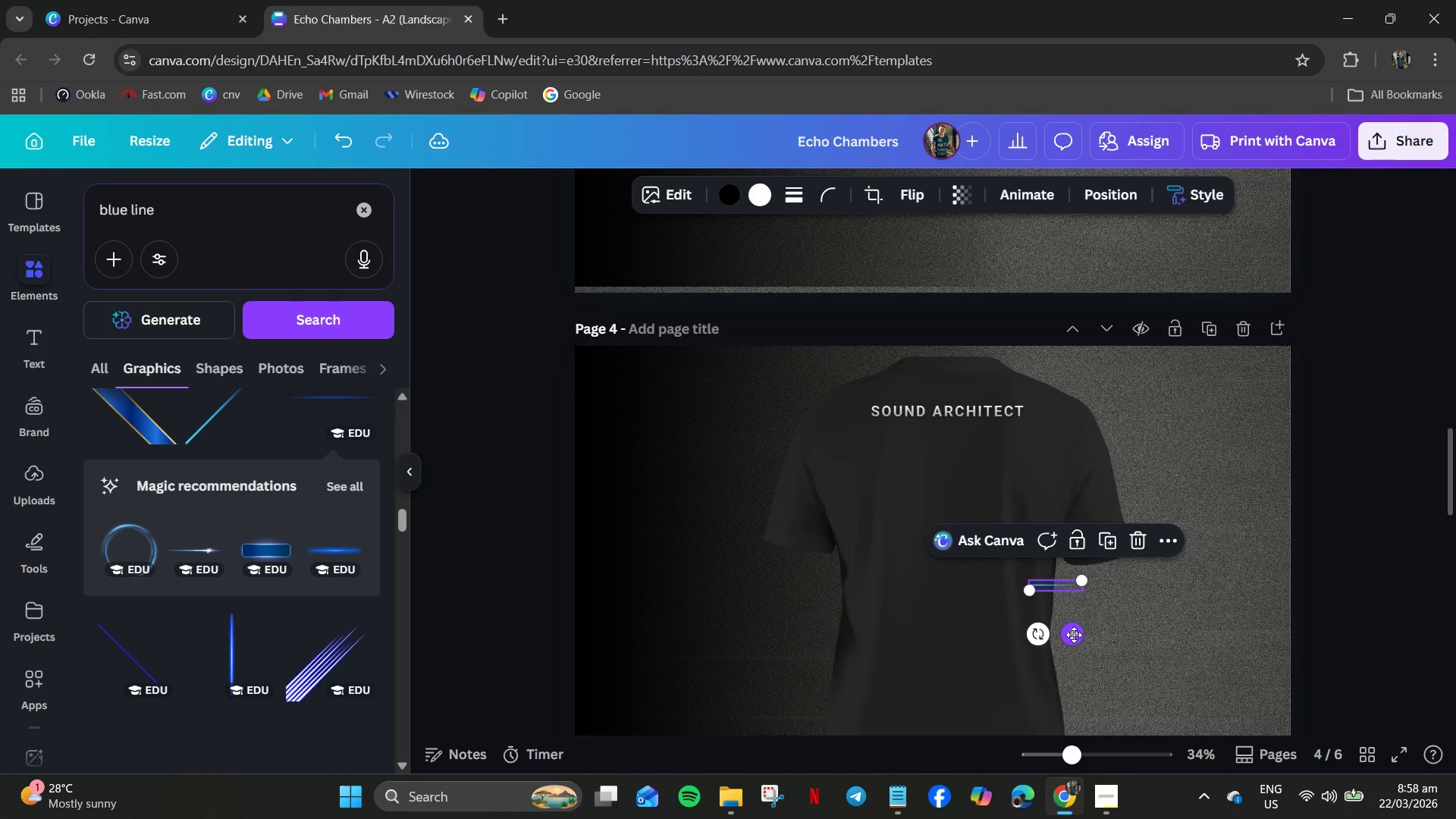 
left_click_drag(start_coordinate=[1074, 635], to_coordinate=[1069, 461])
 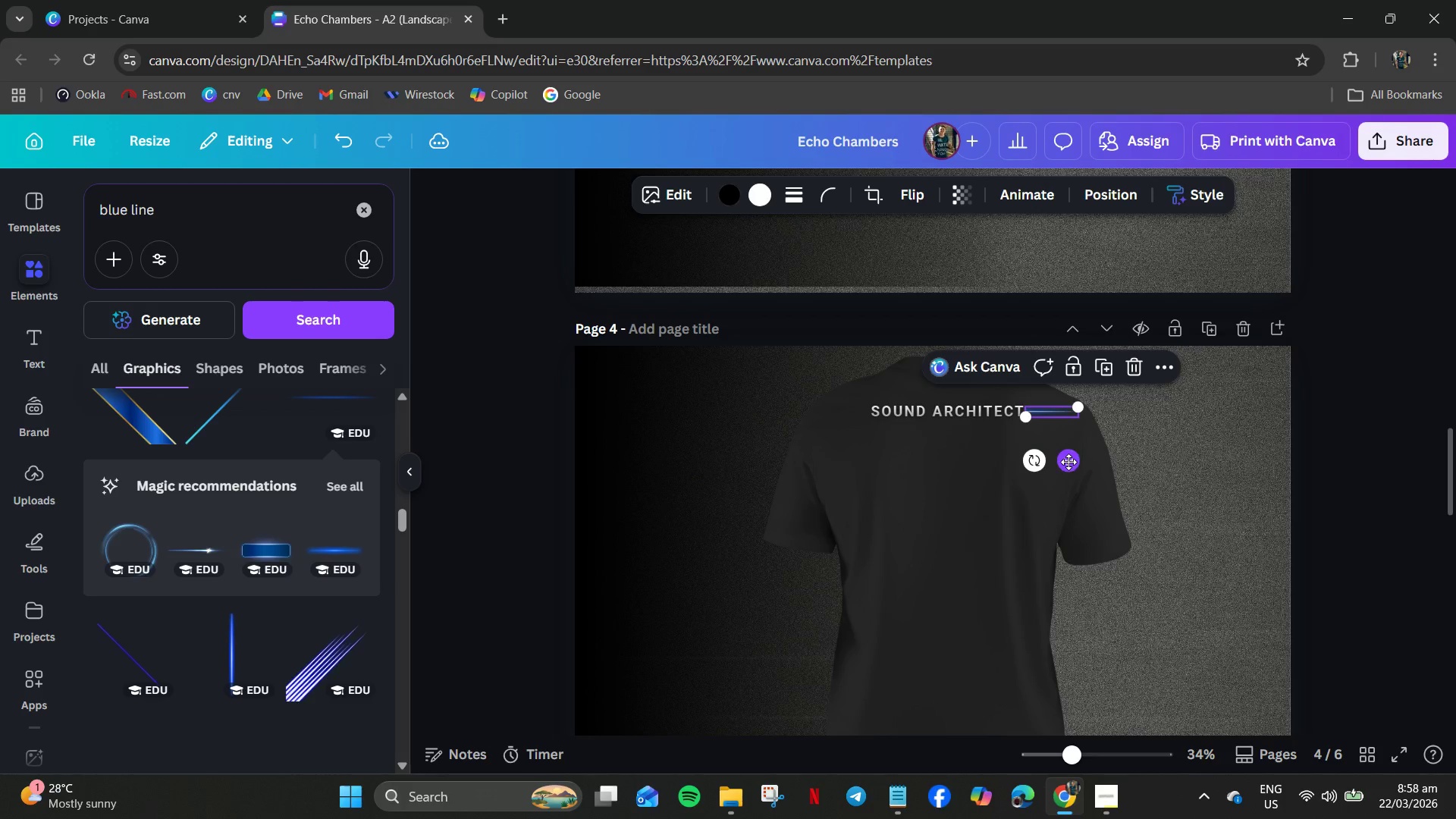 
hold_key(key=ControlLeft, duration=1.08)
scroll: coordinate [1080, 408], scroll_direction: up, amount: 7.0
 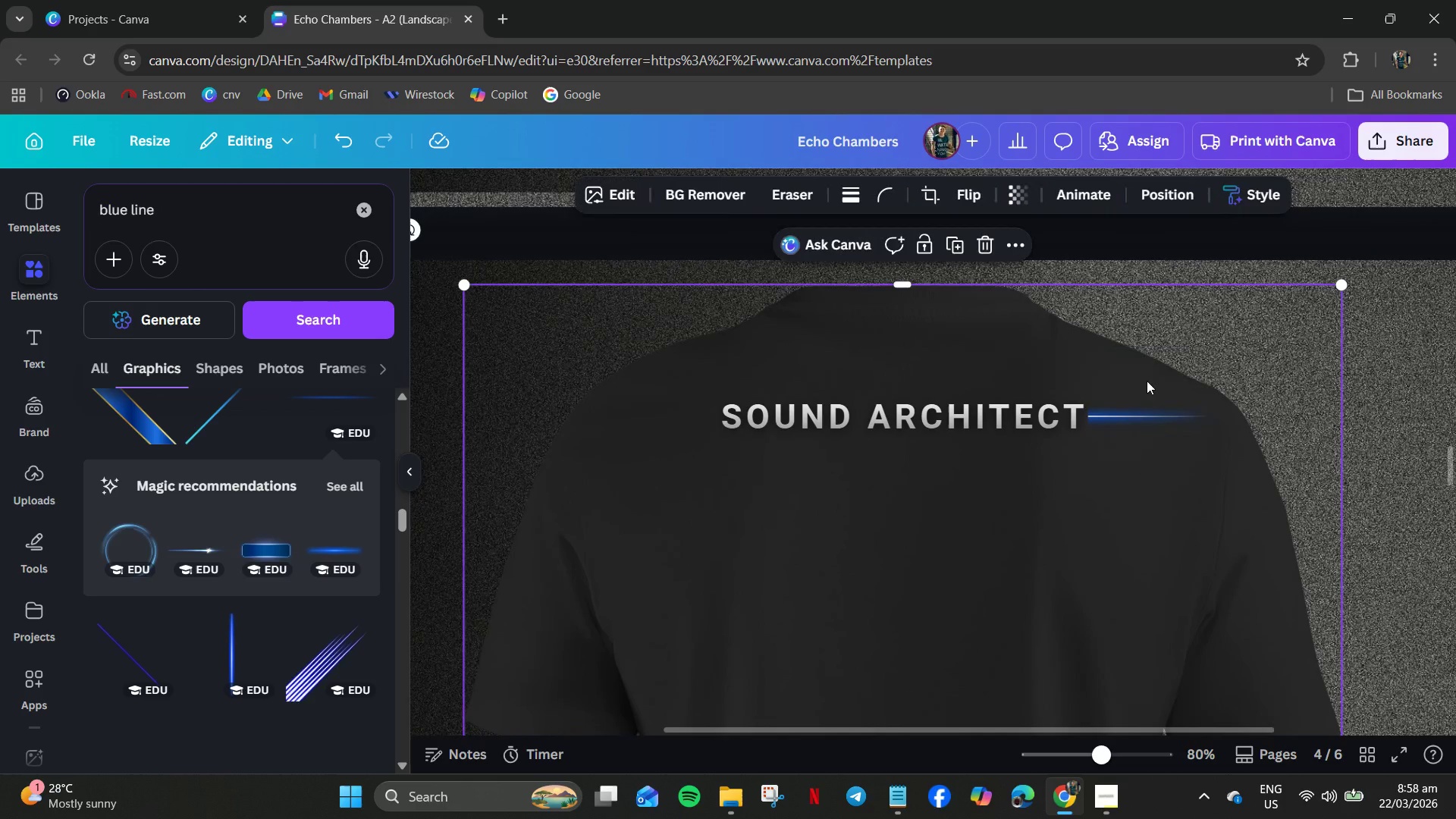 
left_click_drag(start_coordinate=[1104, 410], to_coordinate=[1094, 410])
 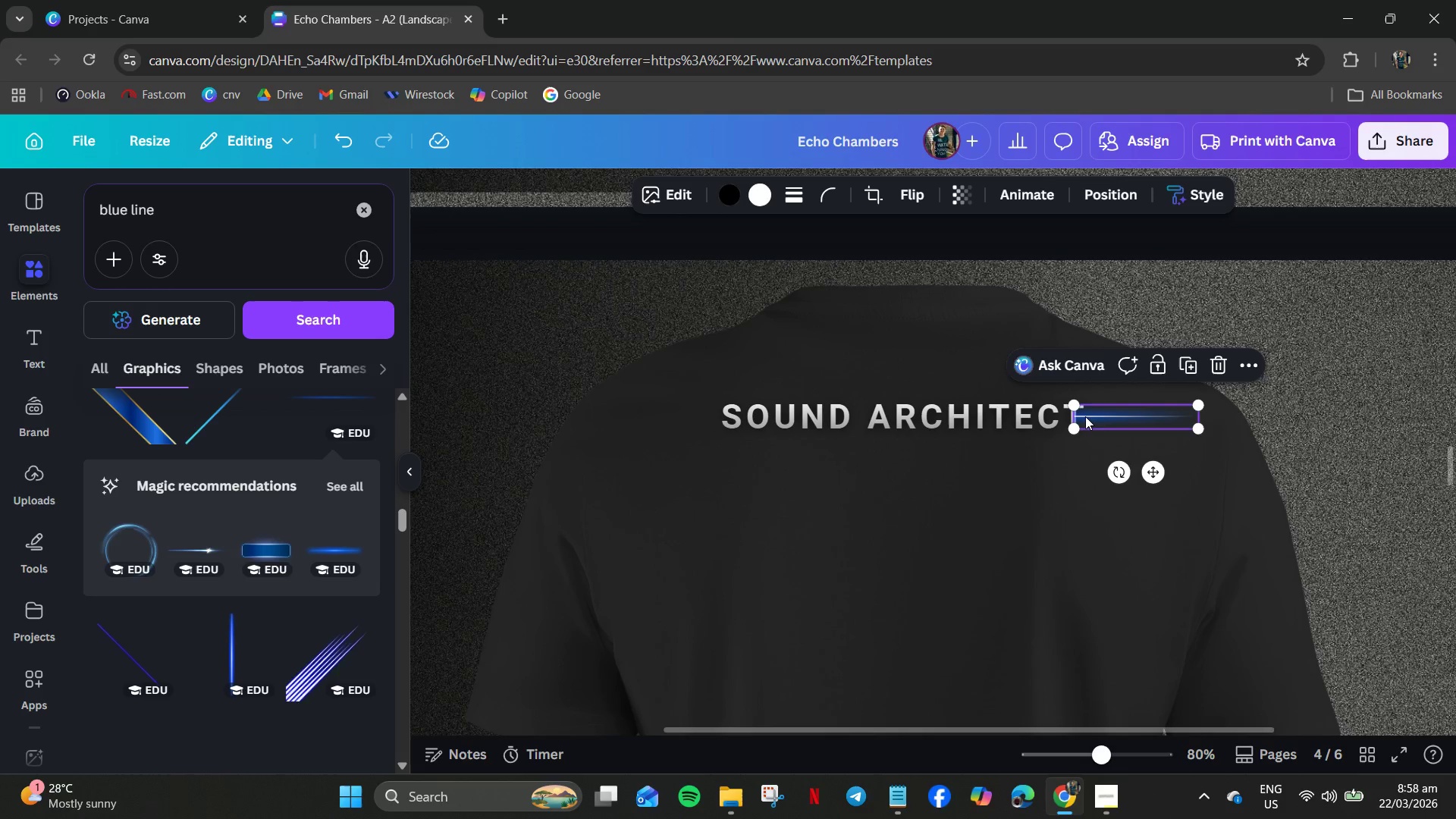 
hold_key(key=ControlLeft, duration=0.83)
scroll: coordinate [1105, 422], scroll_direction: up, amount: 6.0
 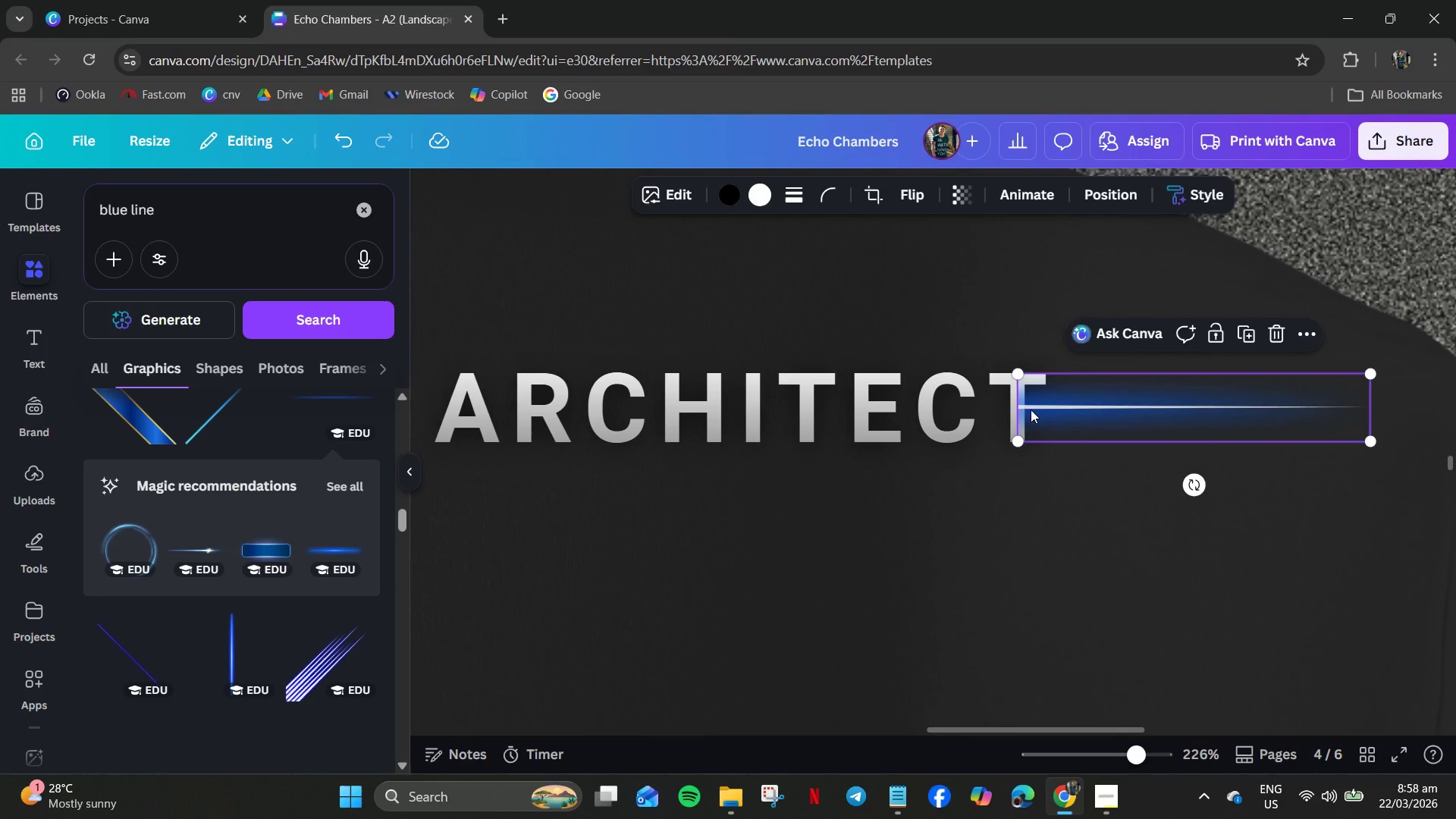 
left_click_drag(start_coordinate=[1031, 410], to_coordinate=[1038, 411])
 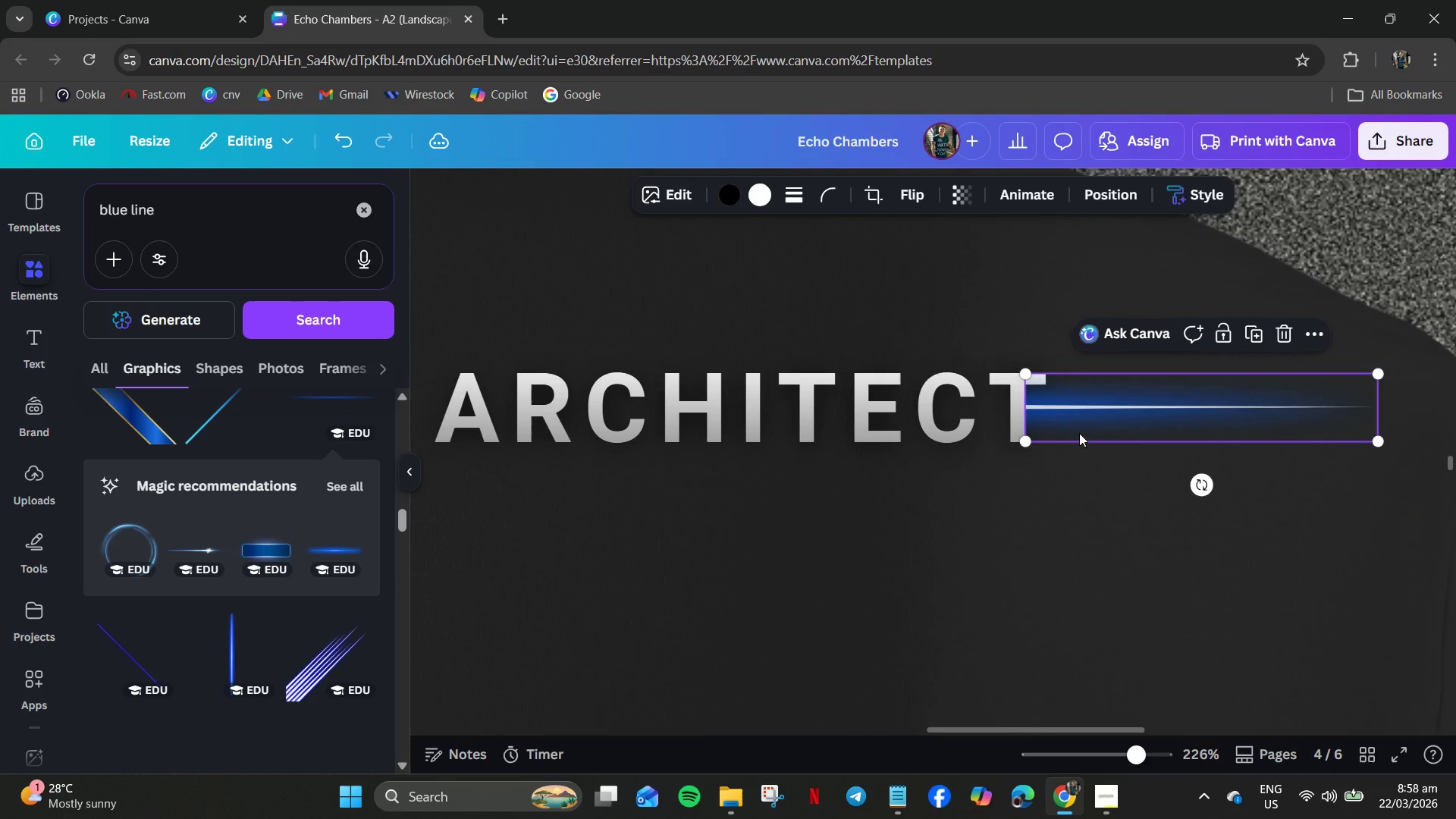 
right_click([1079, 433])
 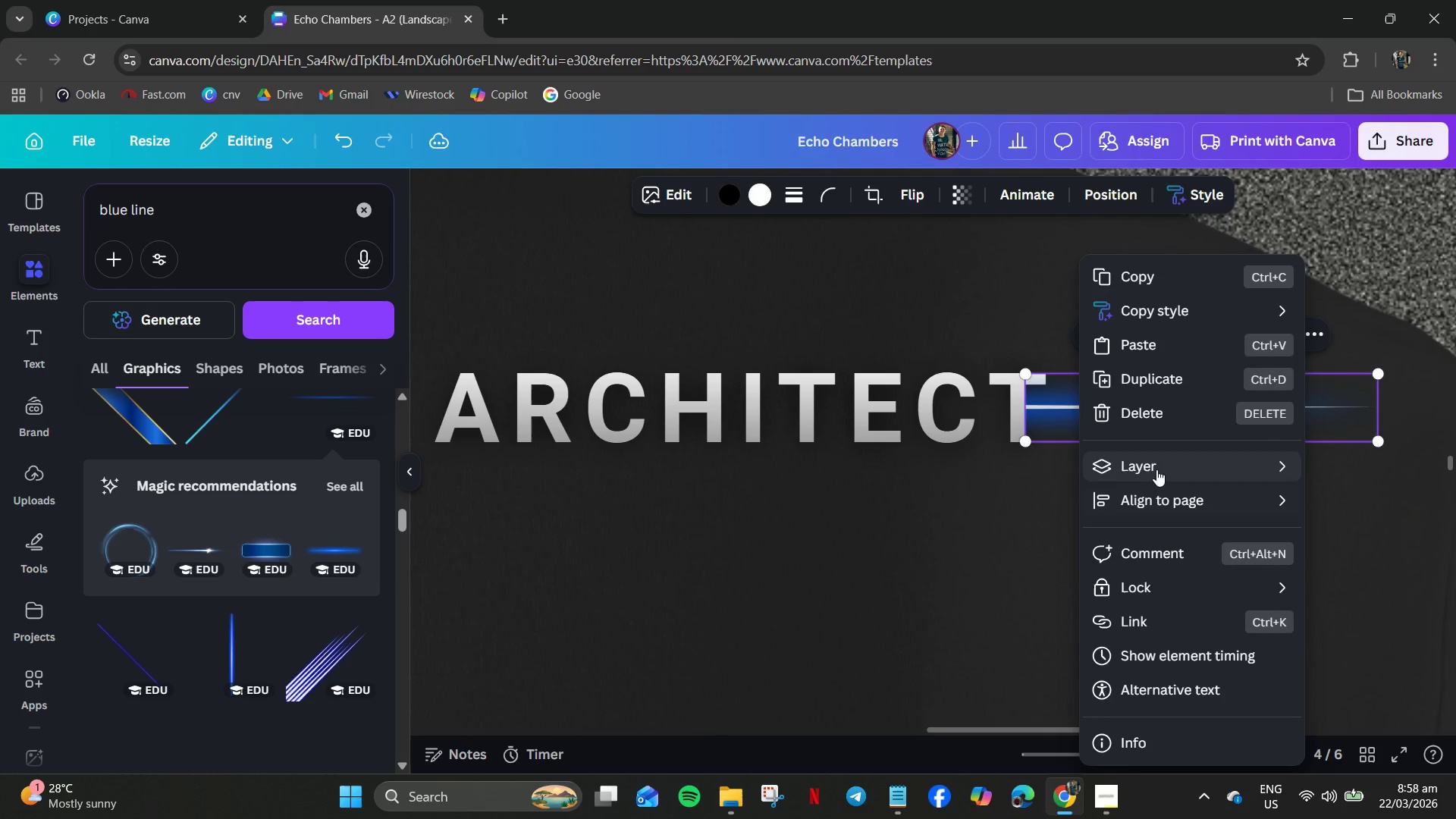 
left_click([1155, 467])
 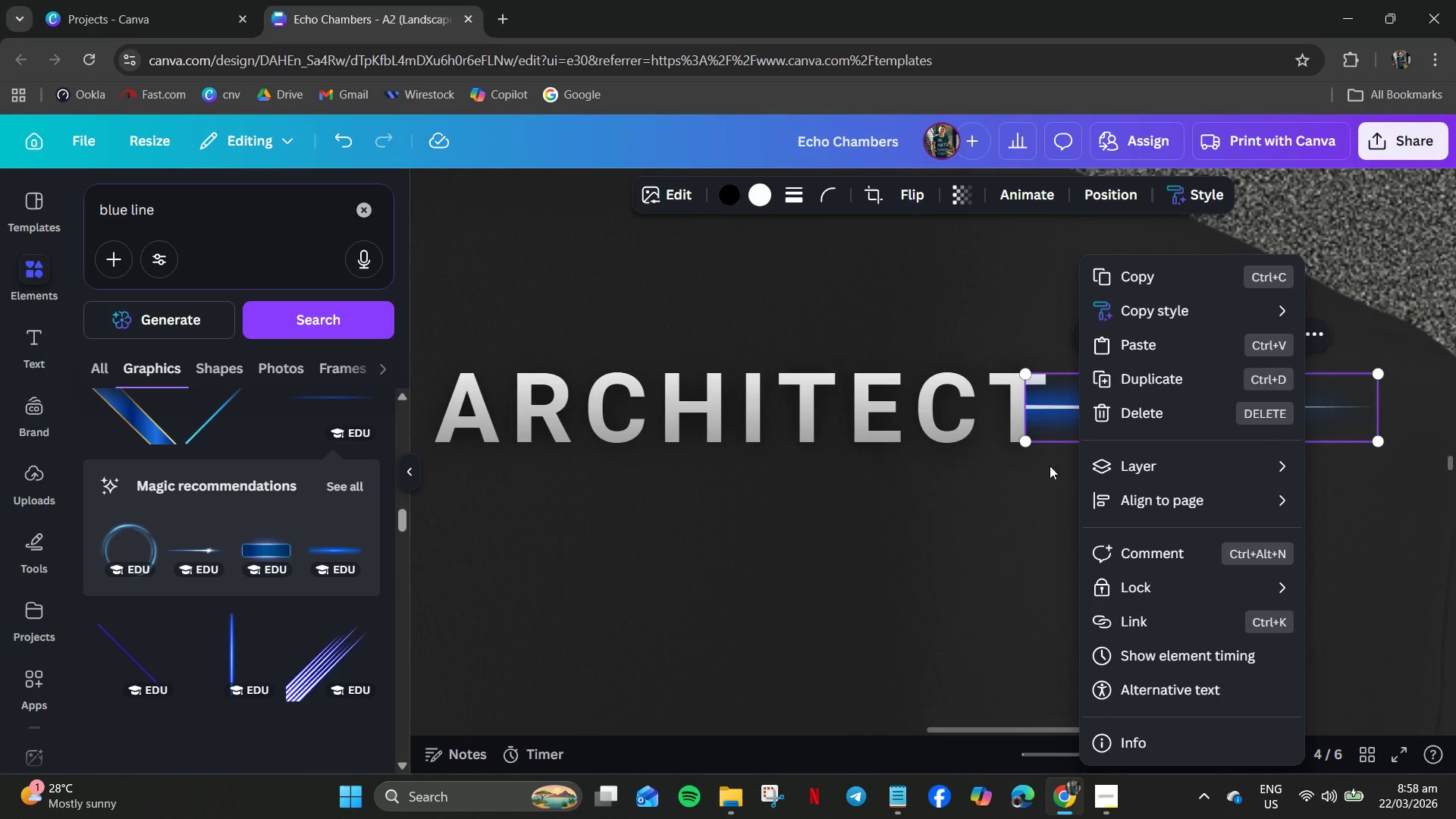 
left_click([1135, 477])
 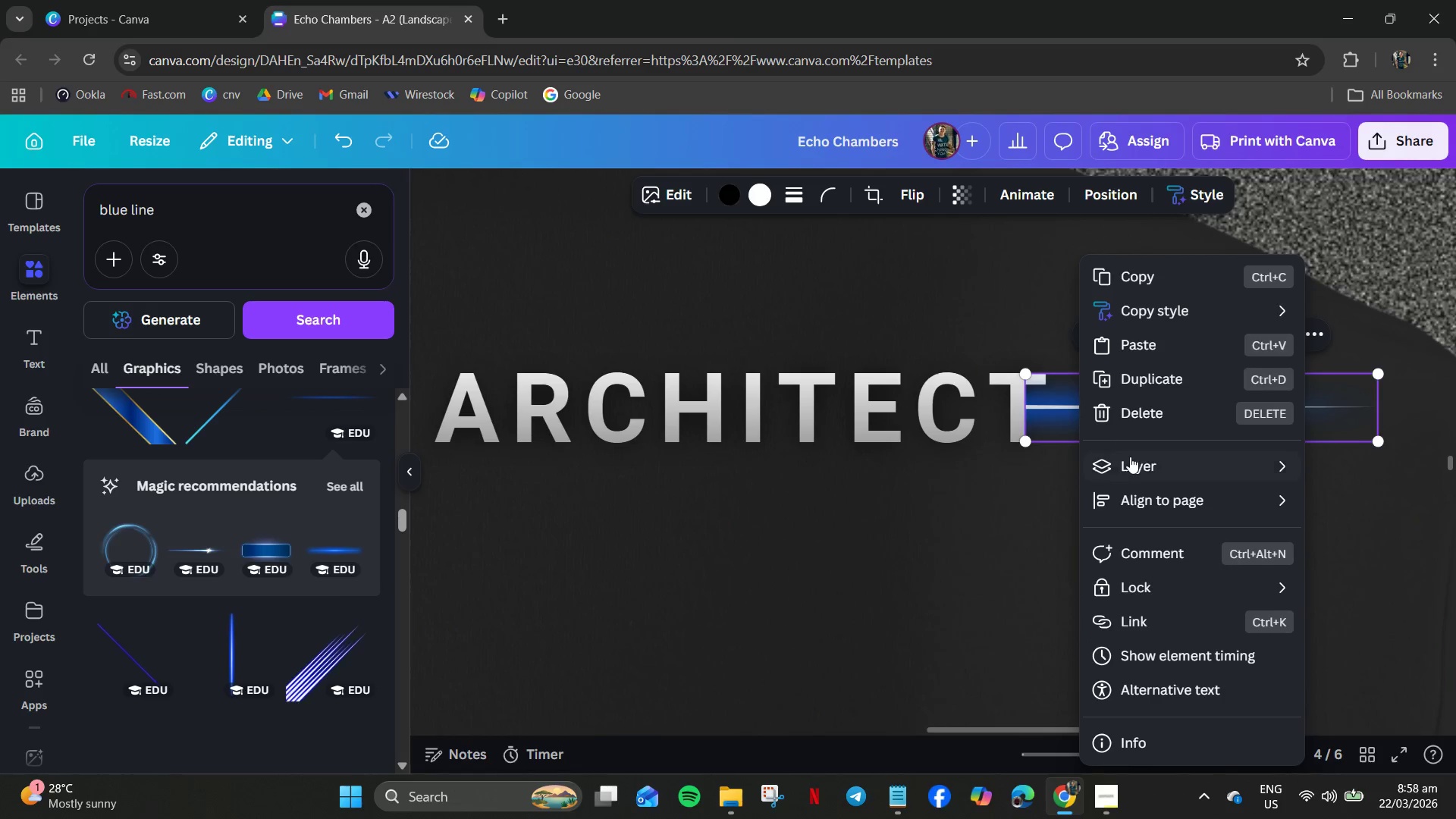 
left_click([1126, 466])
 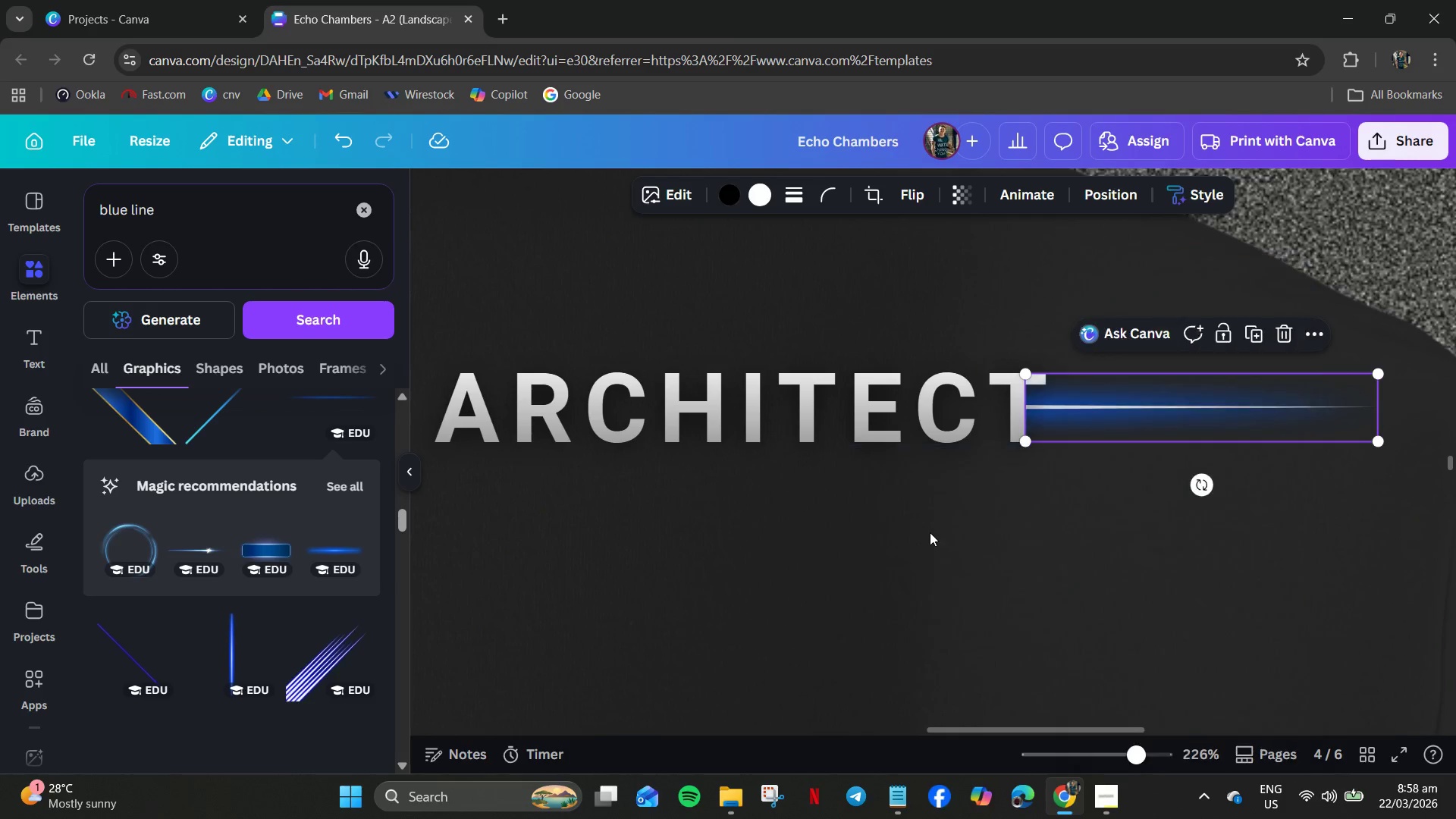 
double_click([983, 511])
 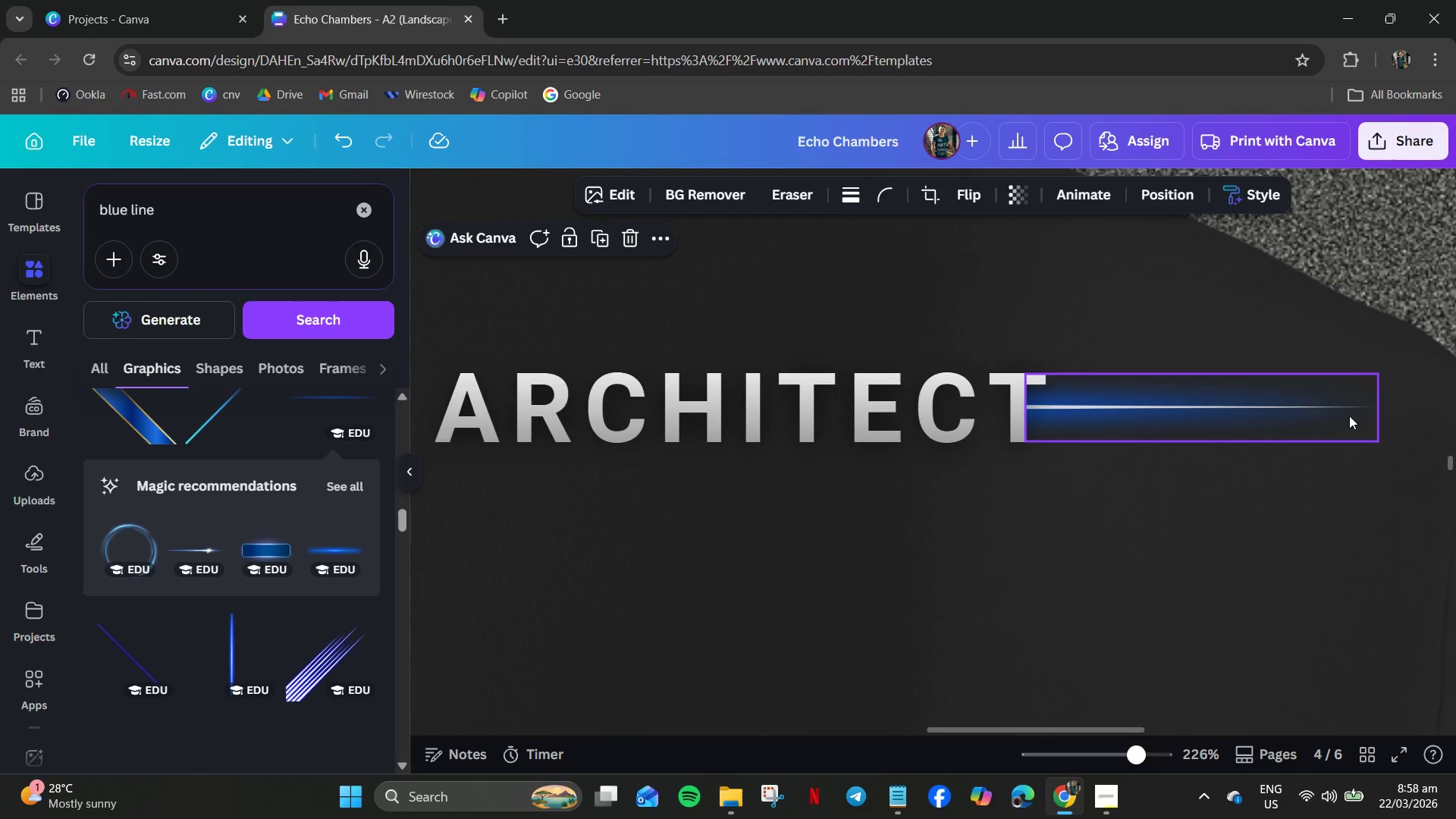 
left_click([1341, 413])
 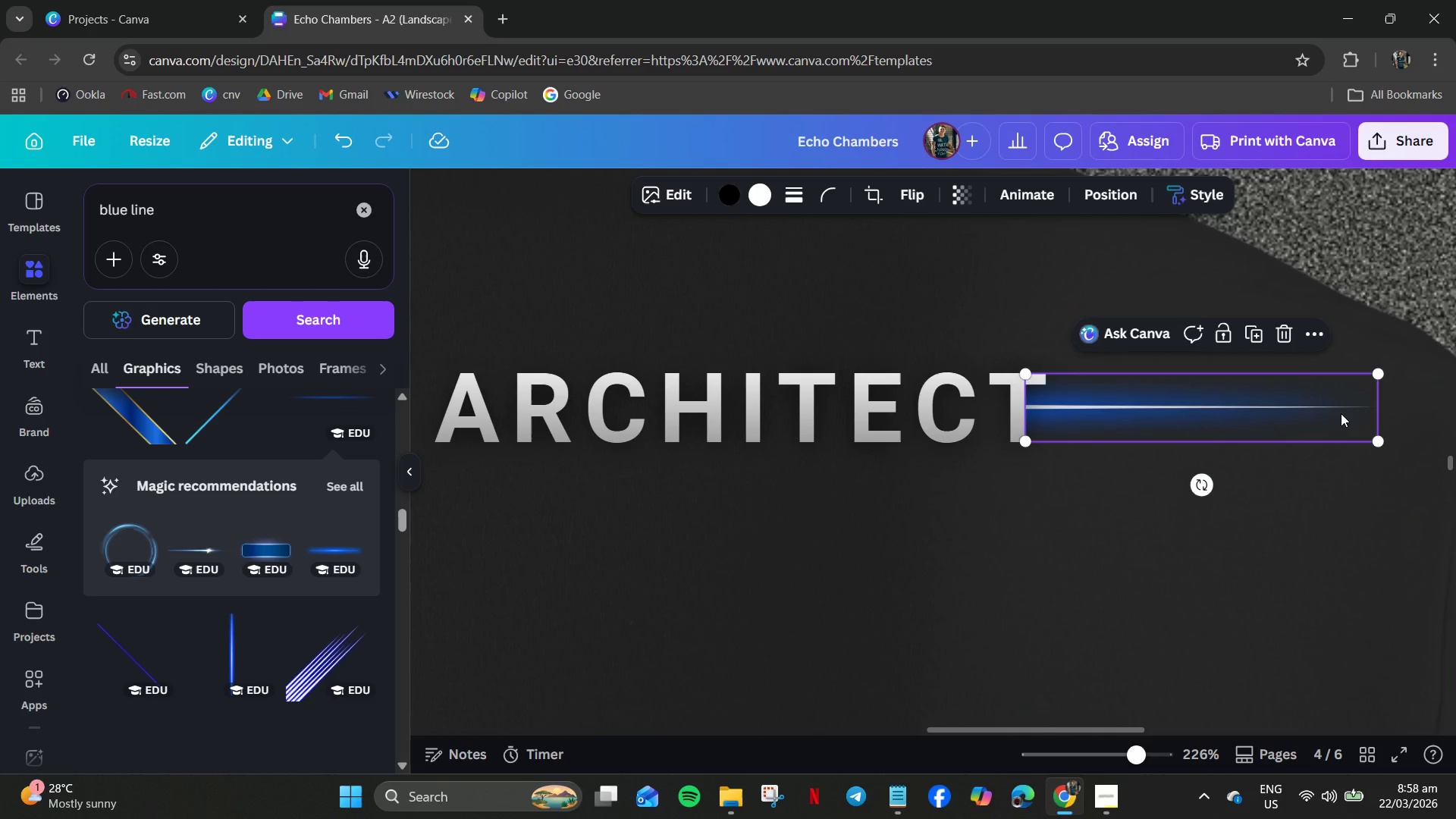 
hold_key(key=ControlLeft, duration=1.64)
 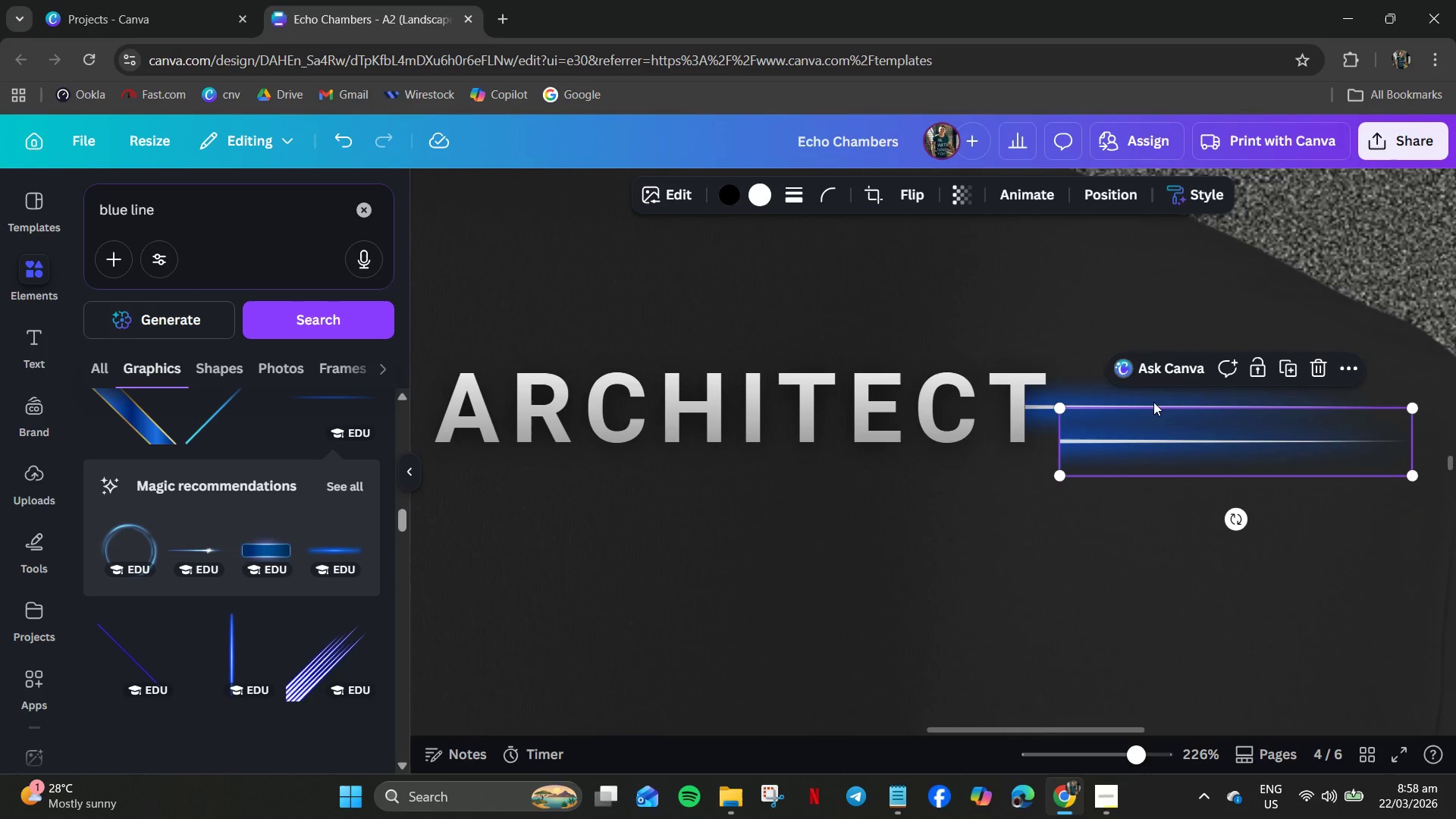 
type(cv)
 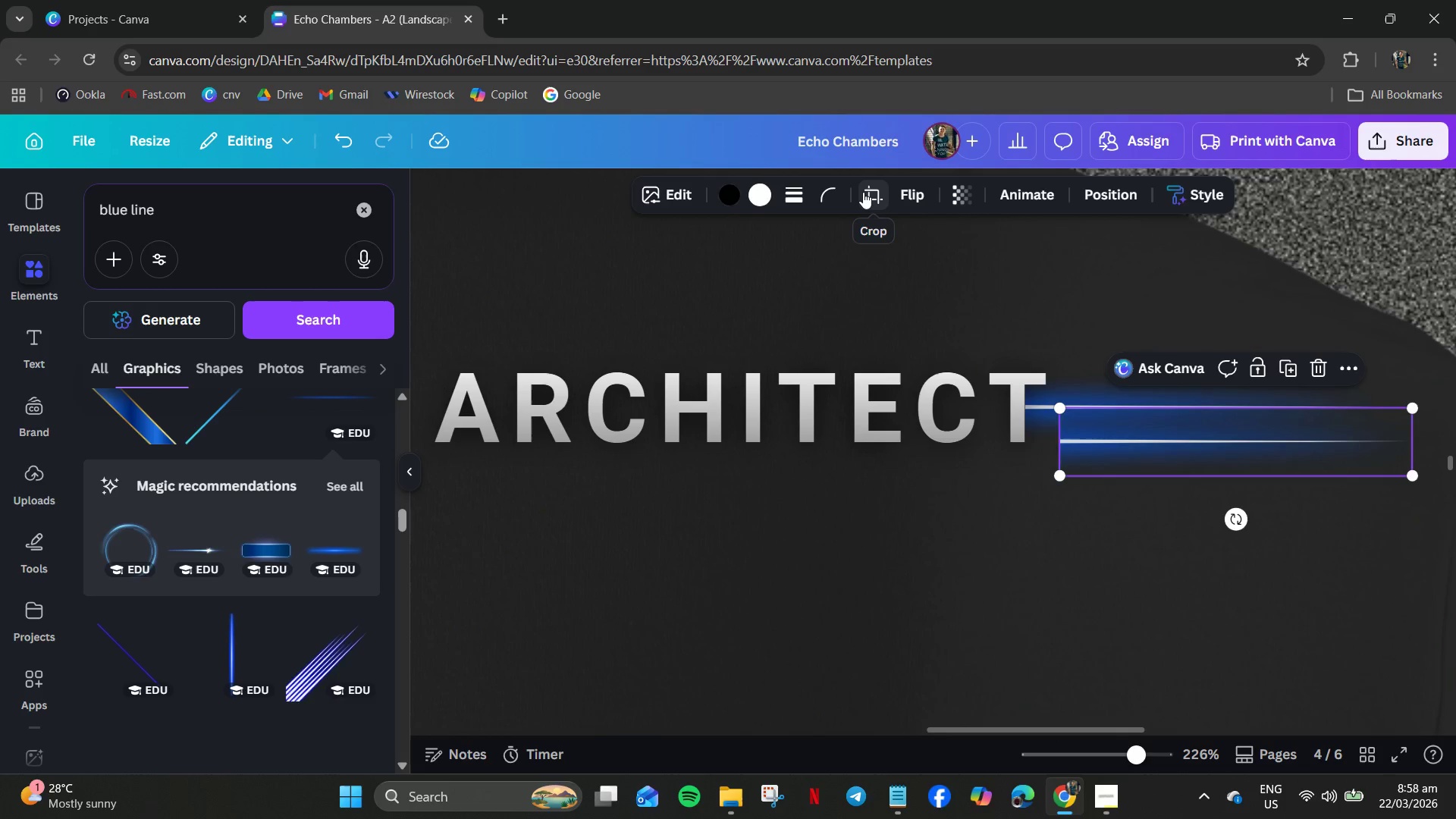 
left_click_drag(start_coordinate=[864, 192], to_coordinate=[902, 199])
 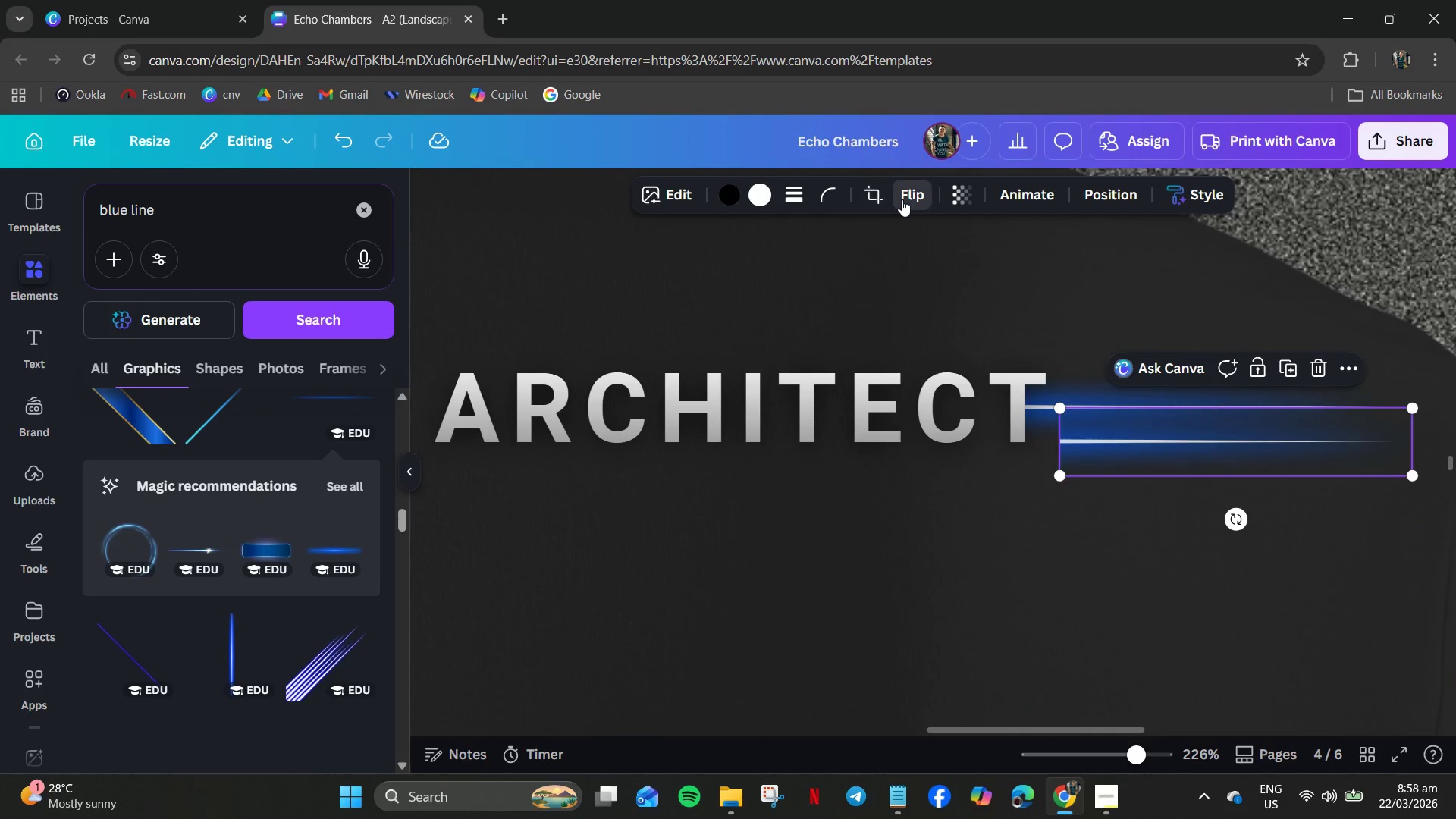 
left_click([902, 199])
 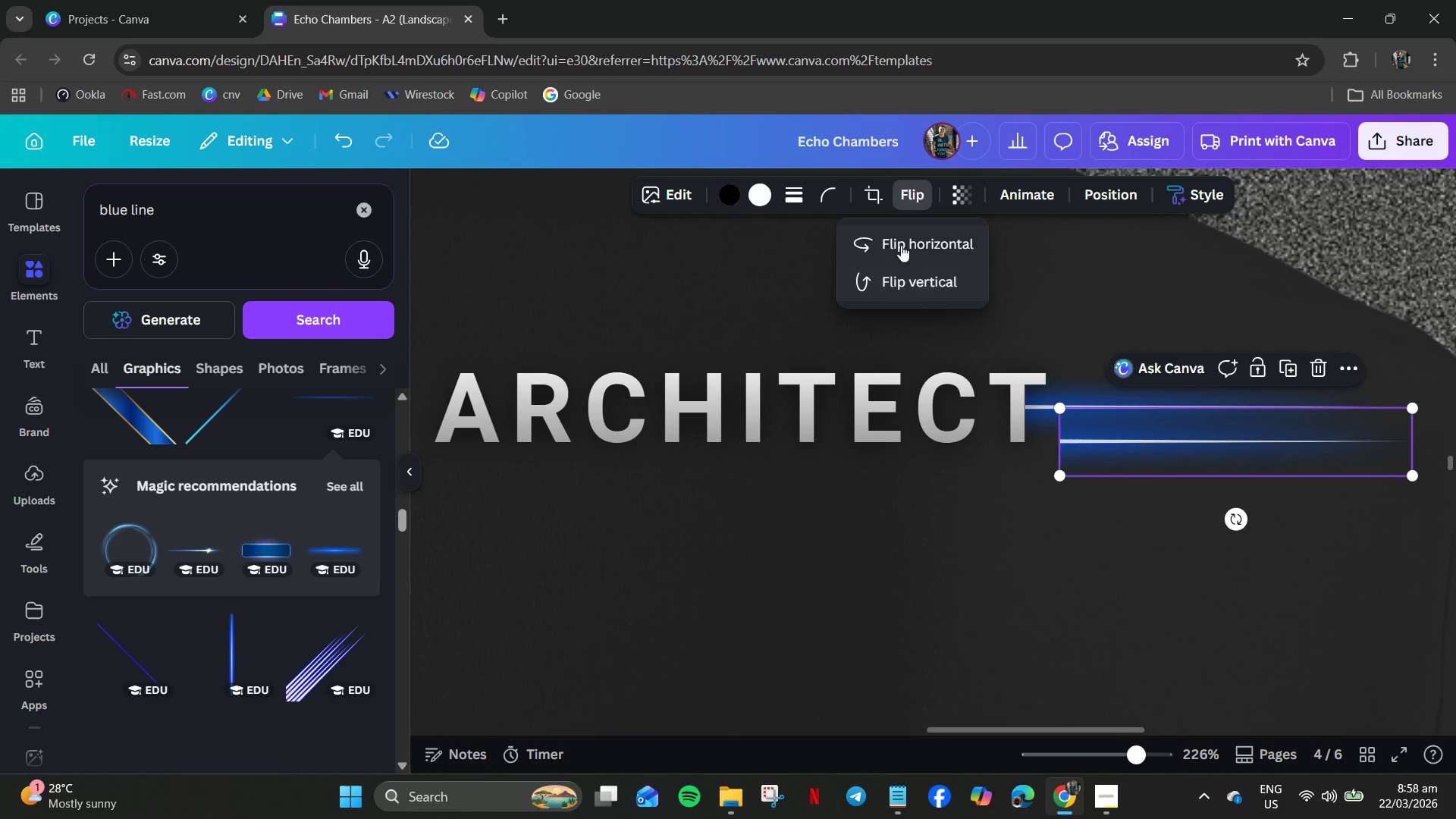 
left_click([900, 244])
 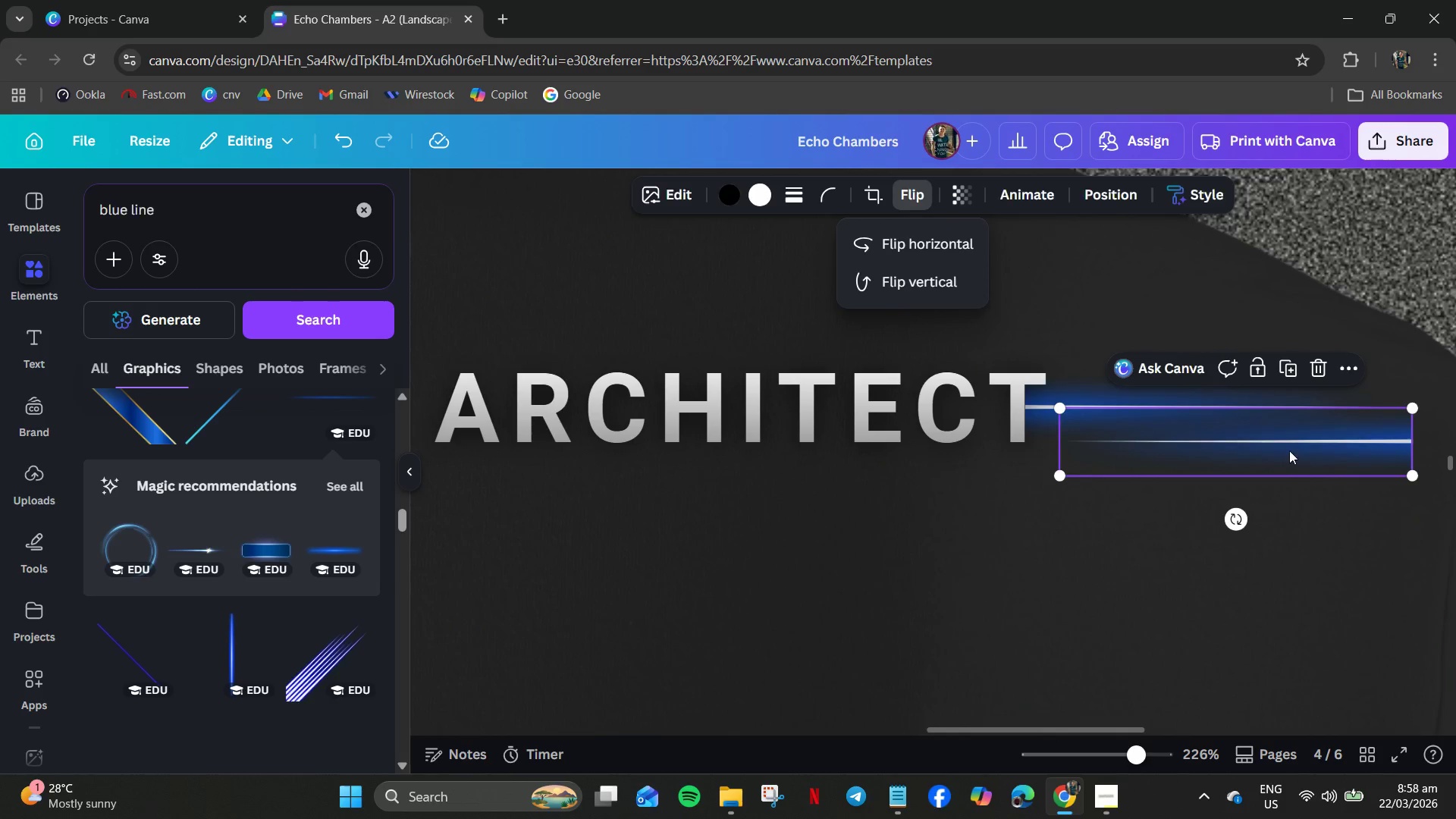 
left_click_drag(start_coordinate=[1291, 447], to_coordinate=[472, 472])
 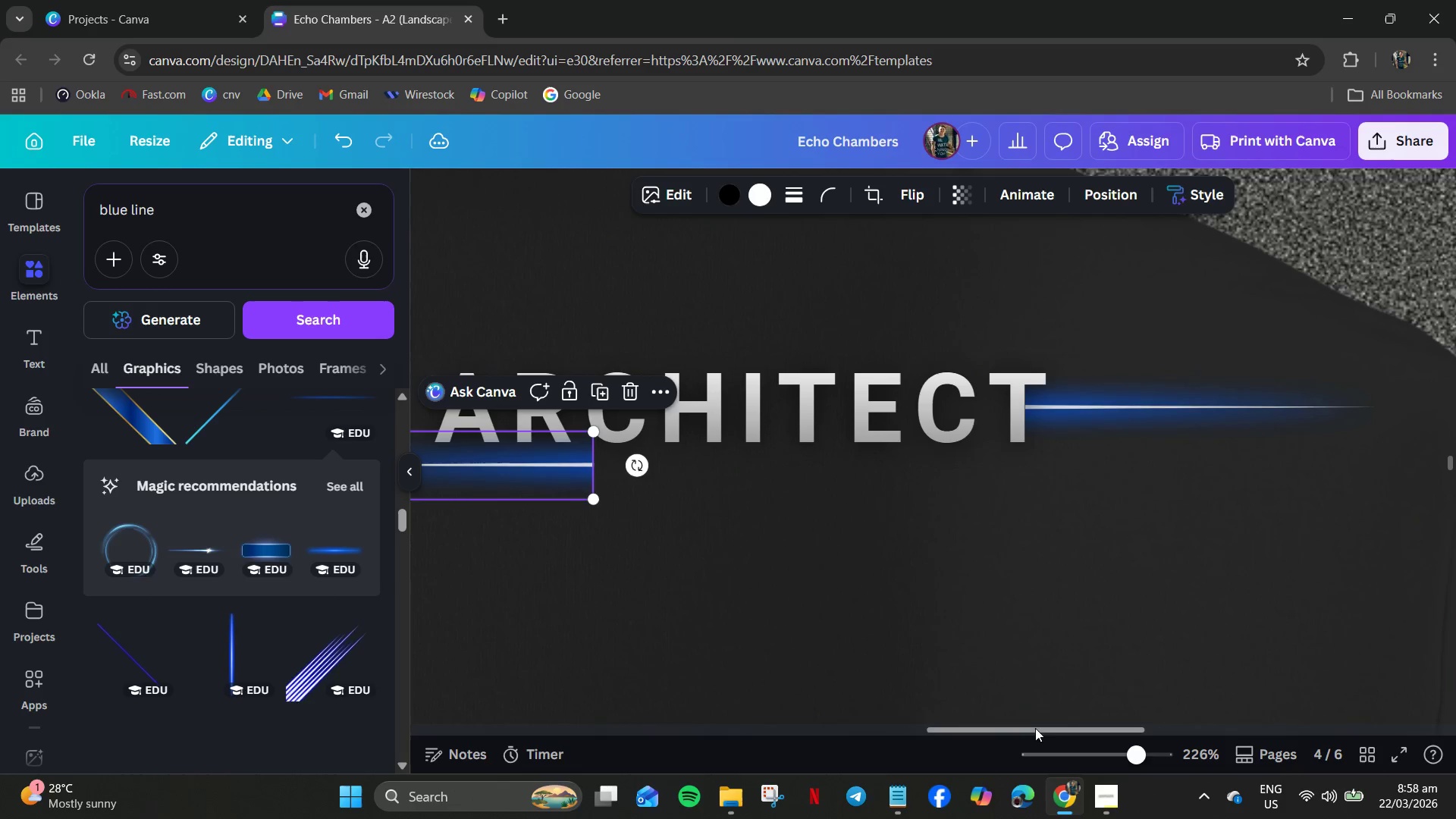 
left_click_drag(start_coordinate=[1033, 730], to_coordinate=[865, 711])
 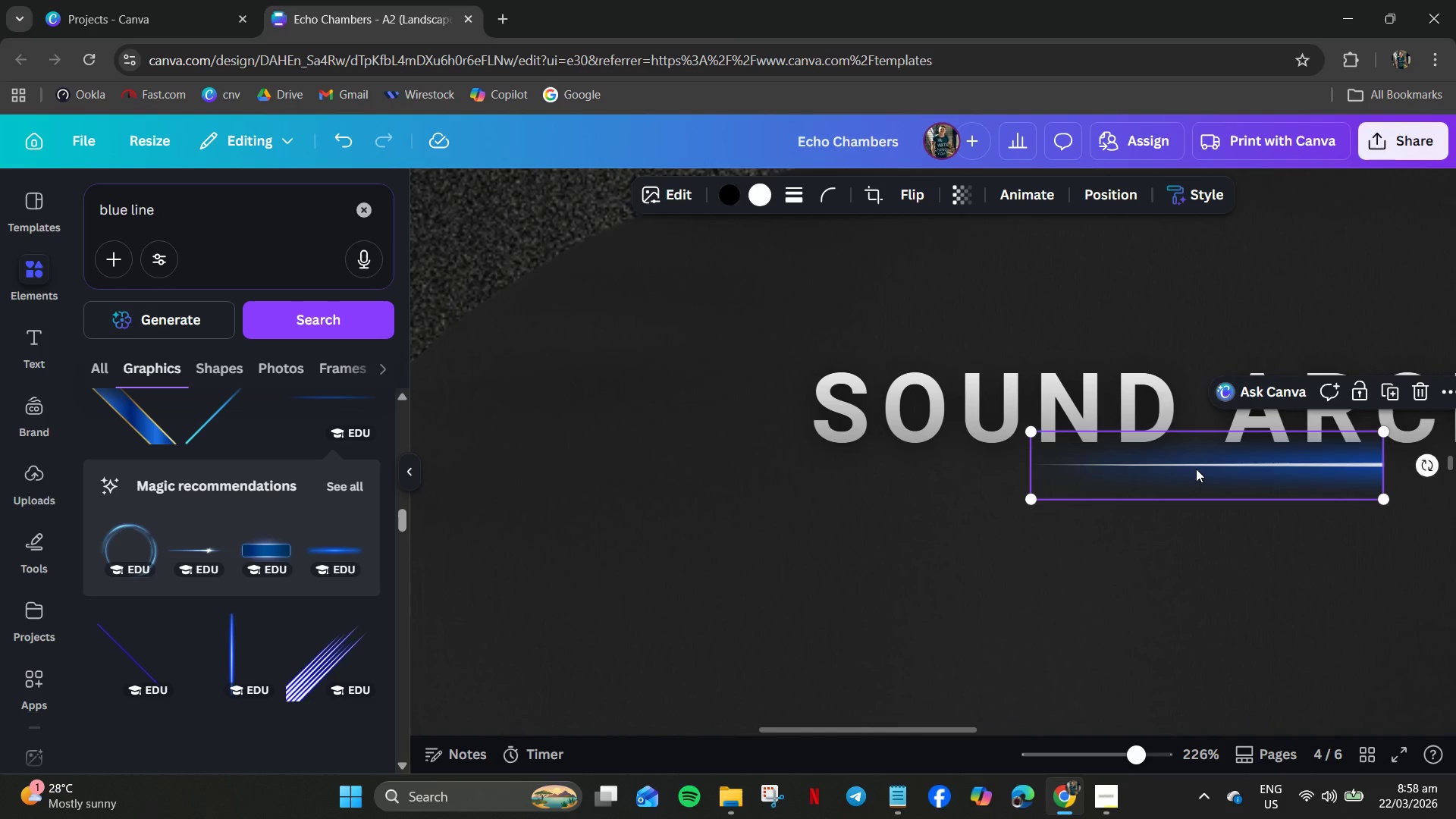 
left_click_drag(start_coordinate=[1197, 469], to_coordinate=[639, 412])
 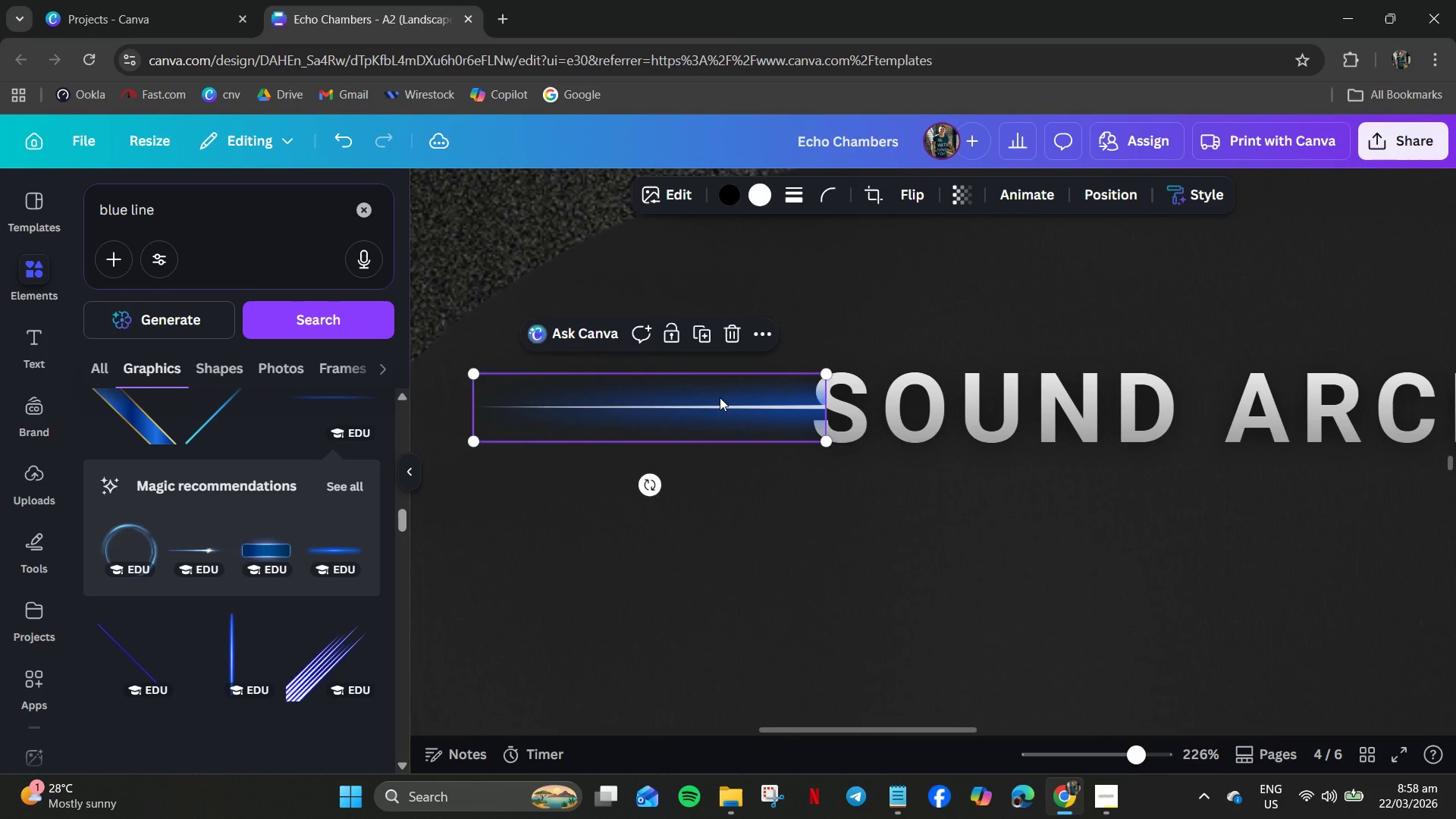 
right_click([727, 397])
 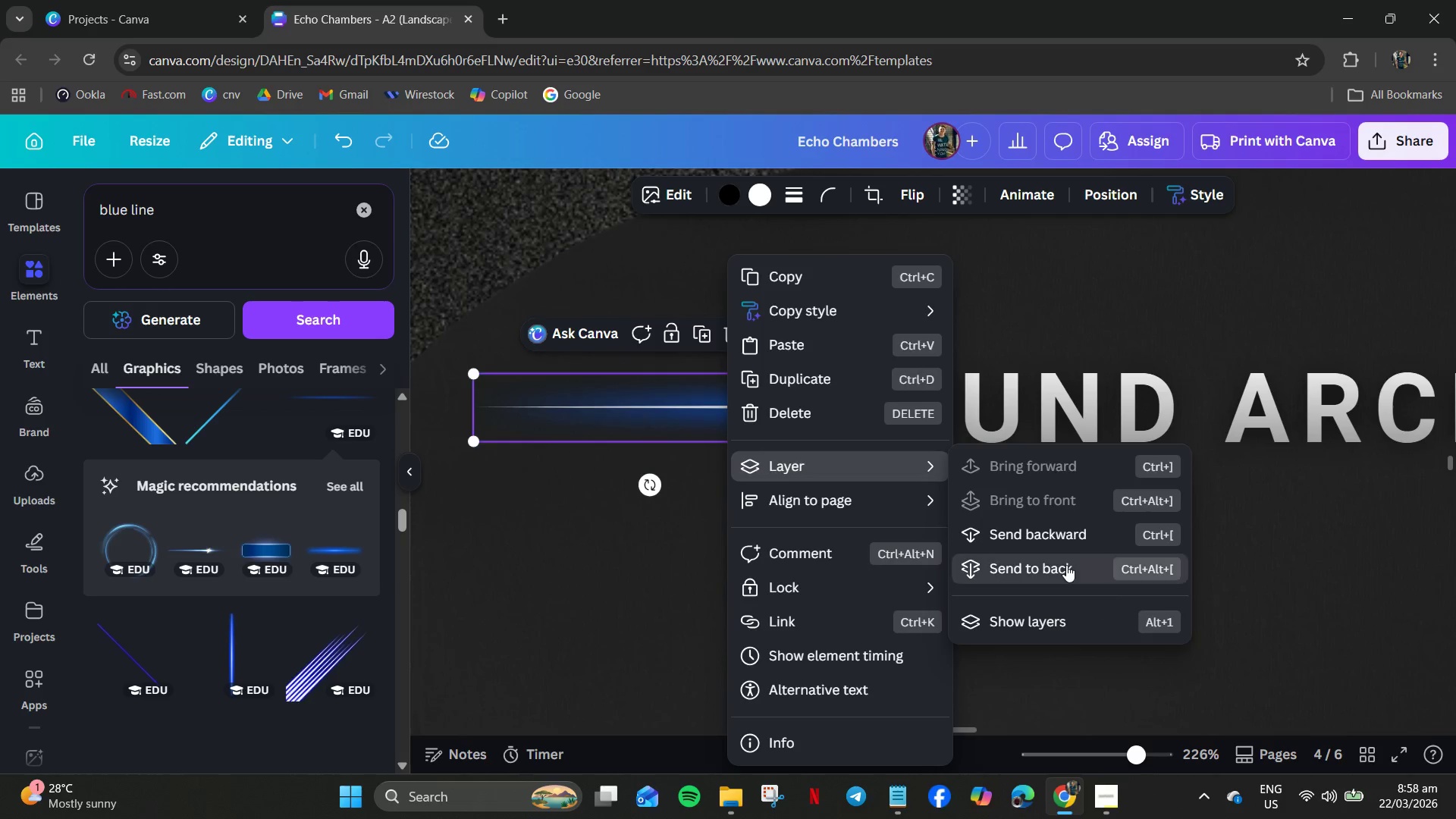 
left_click([1061, 568])
 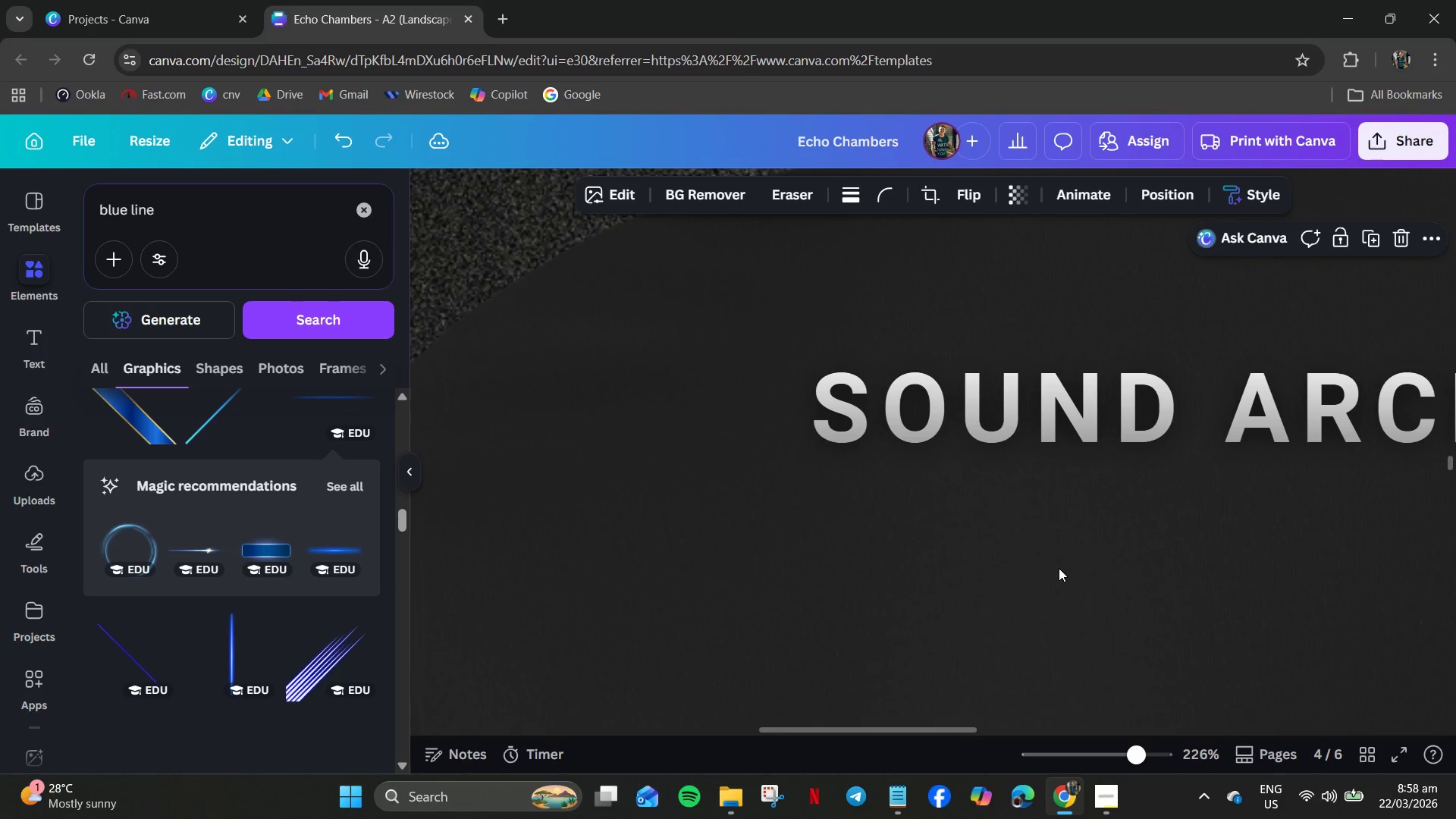 
key(Control+Z)
 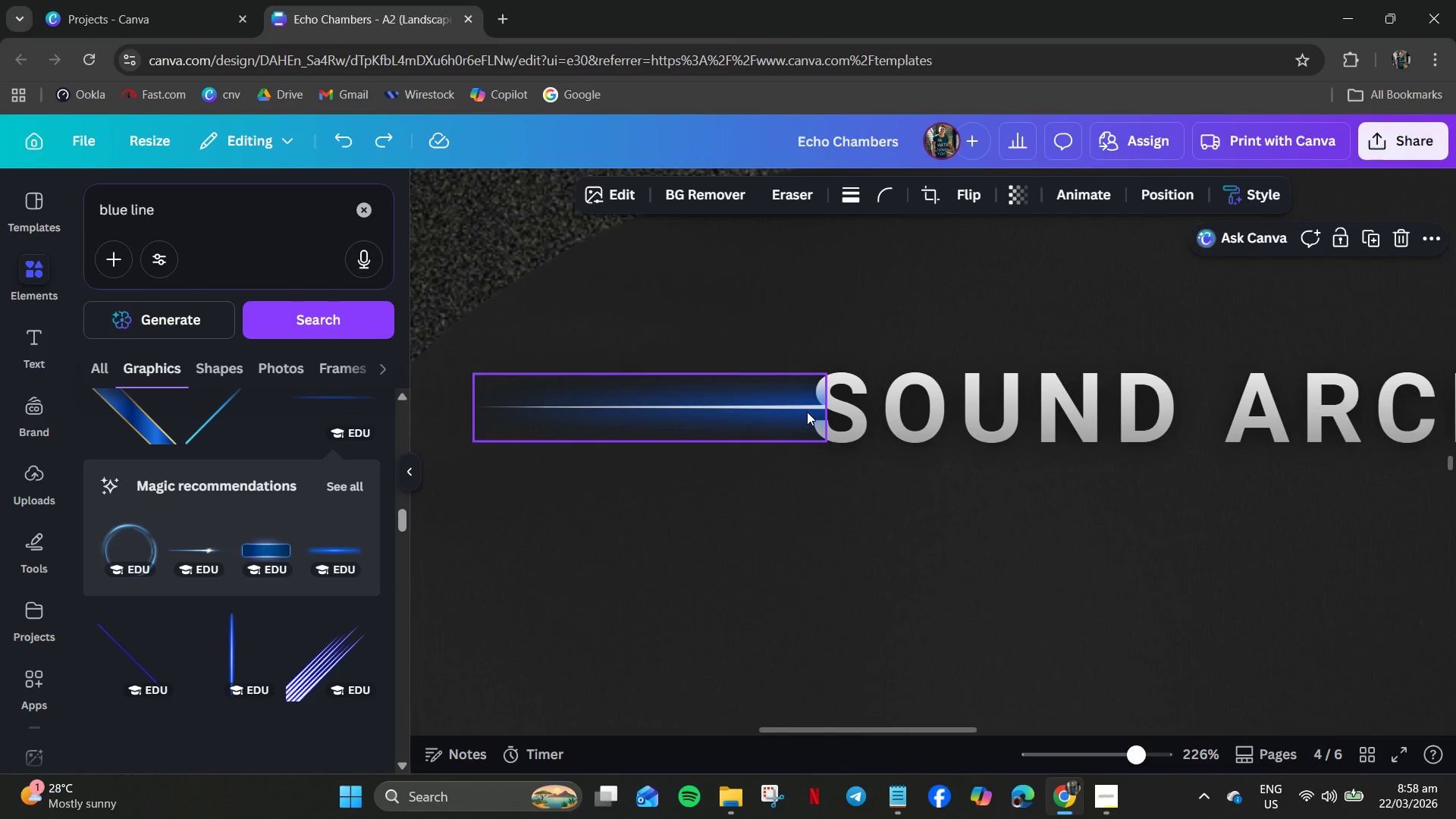 
right_click([807, 410])
 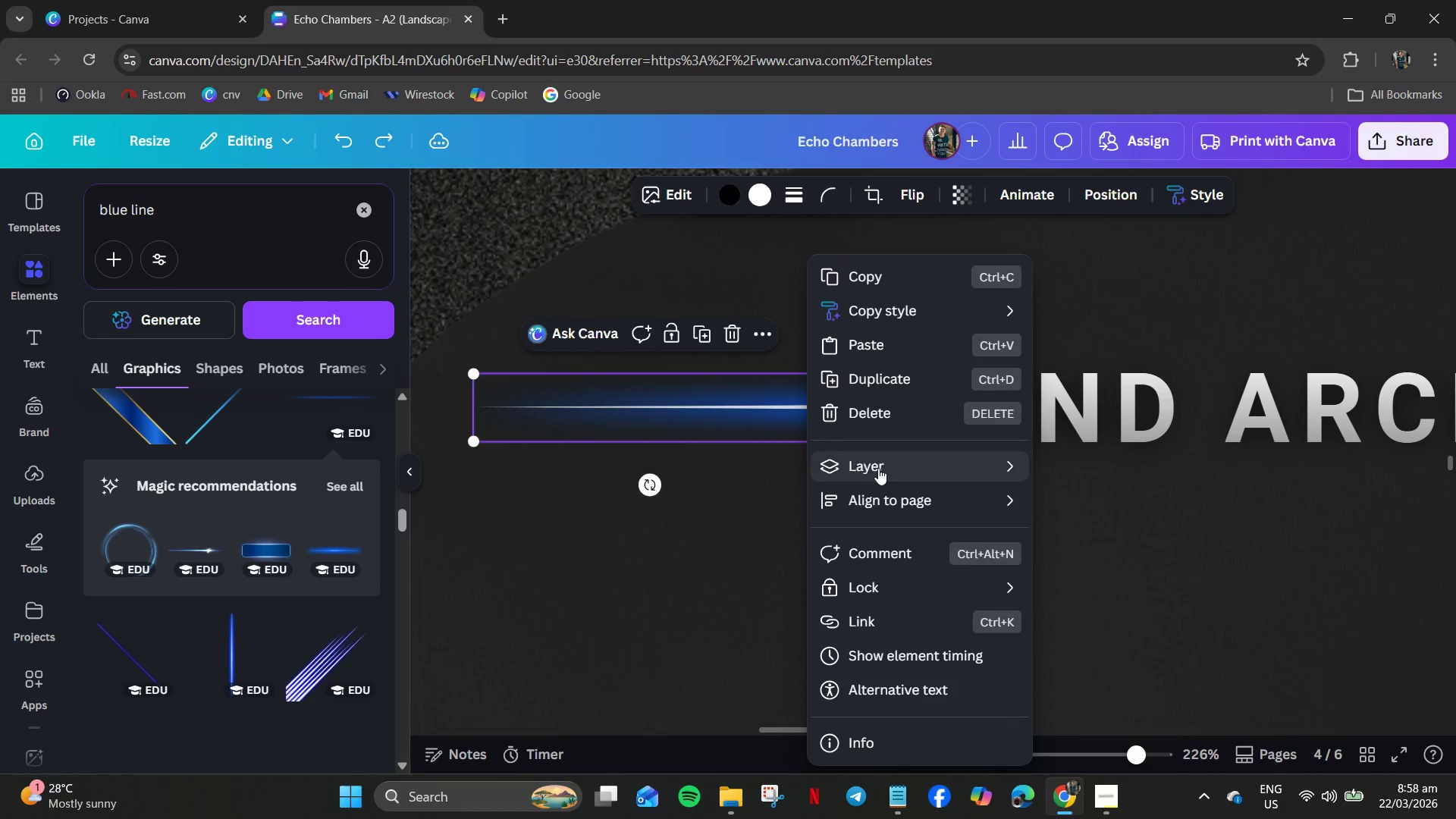 
left_click([878, 468])
 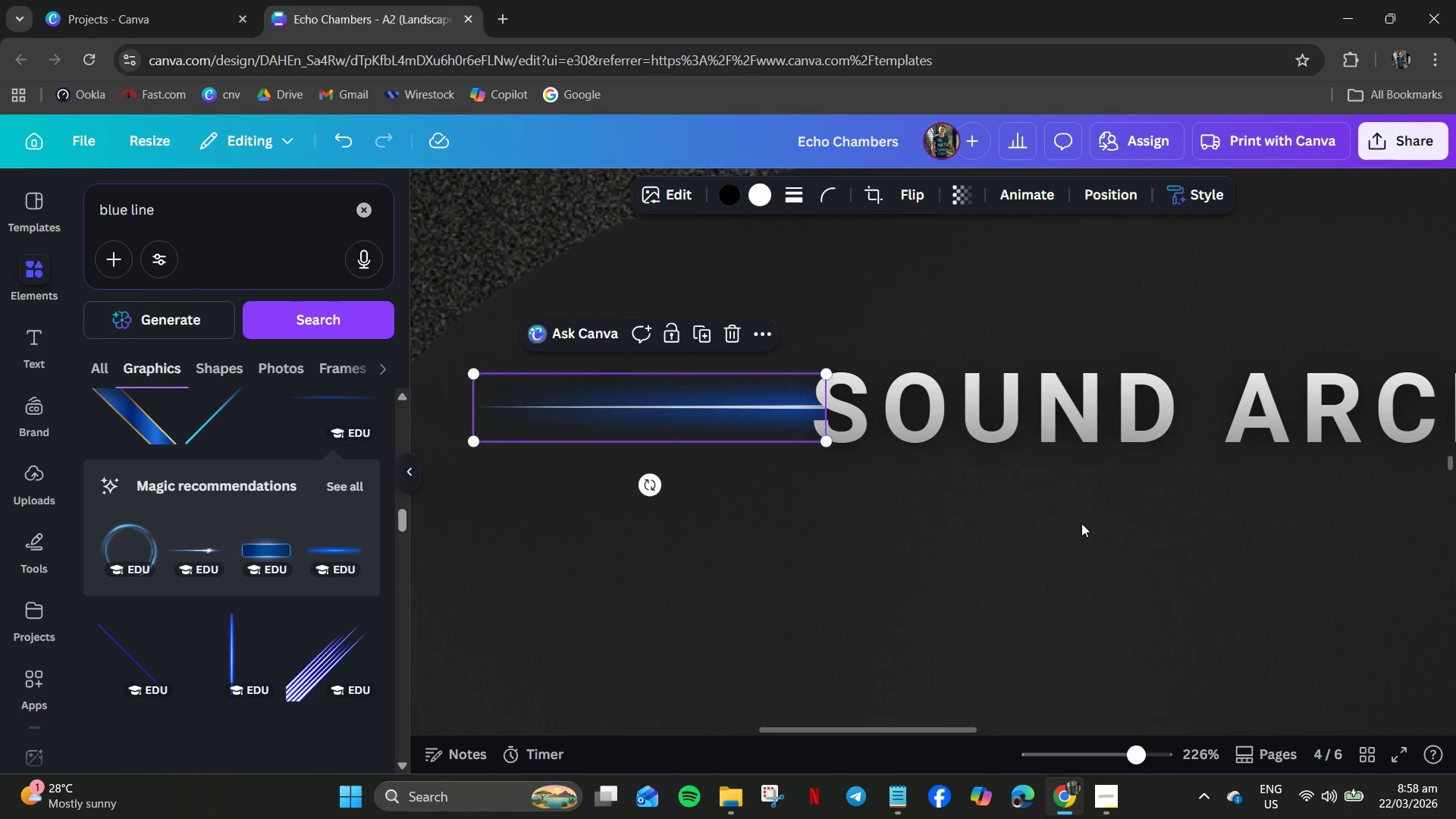 
double_click([1056, 523])
 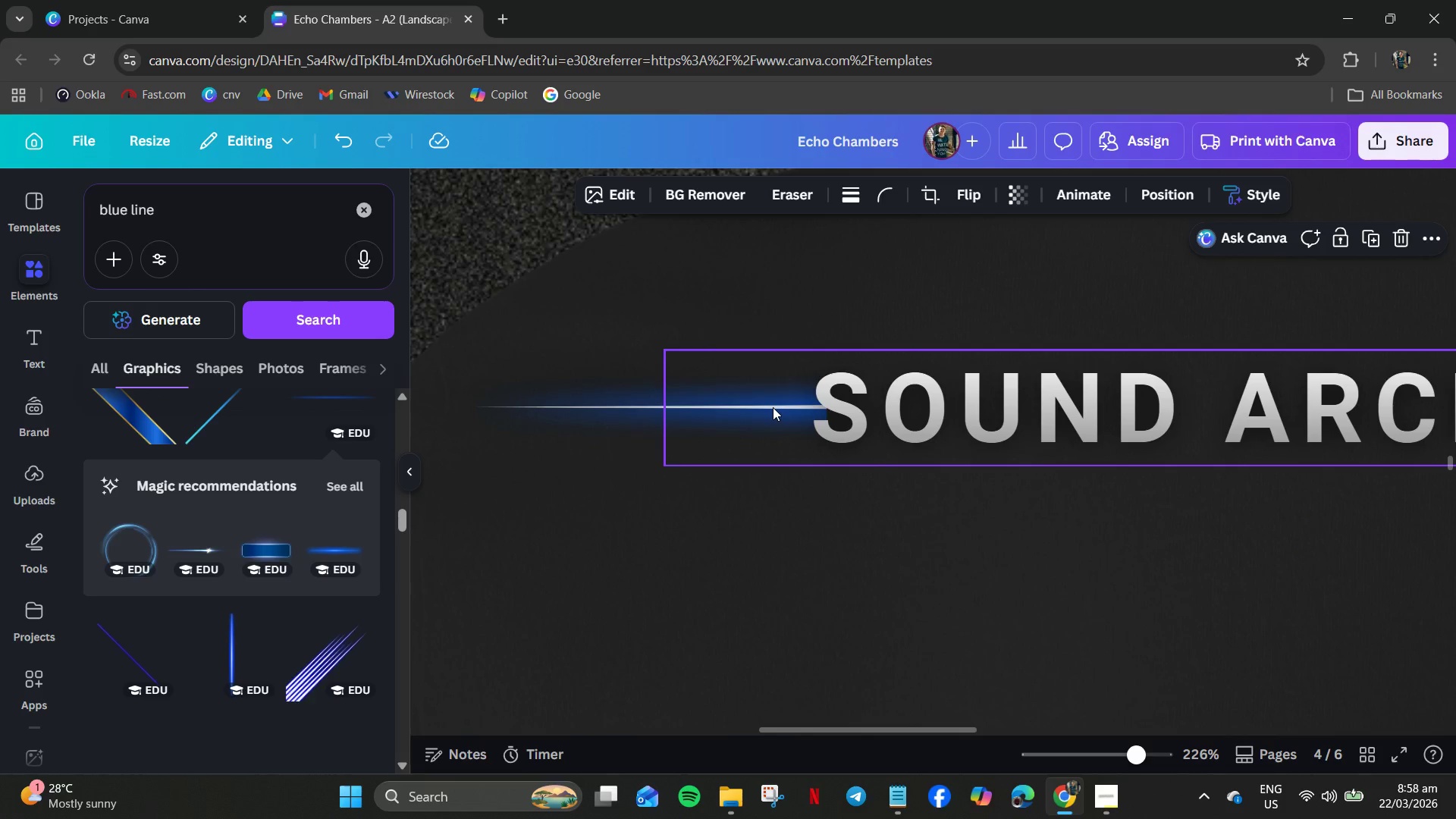 
left_click_drag(start_coordinate=[770, 404], to_coordinate=[774, 406])
 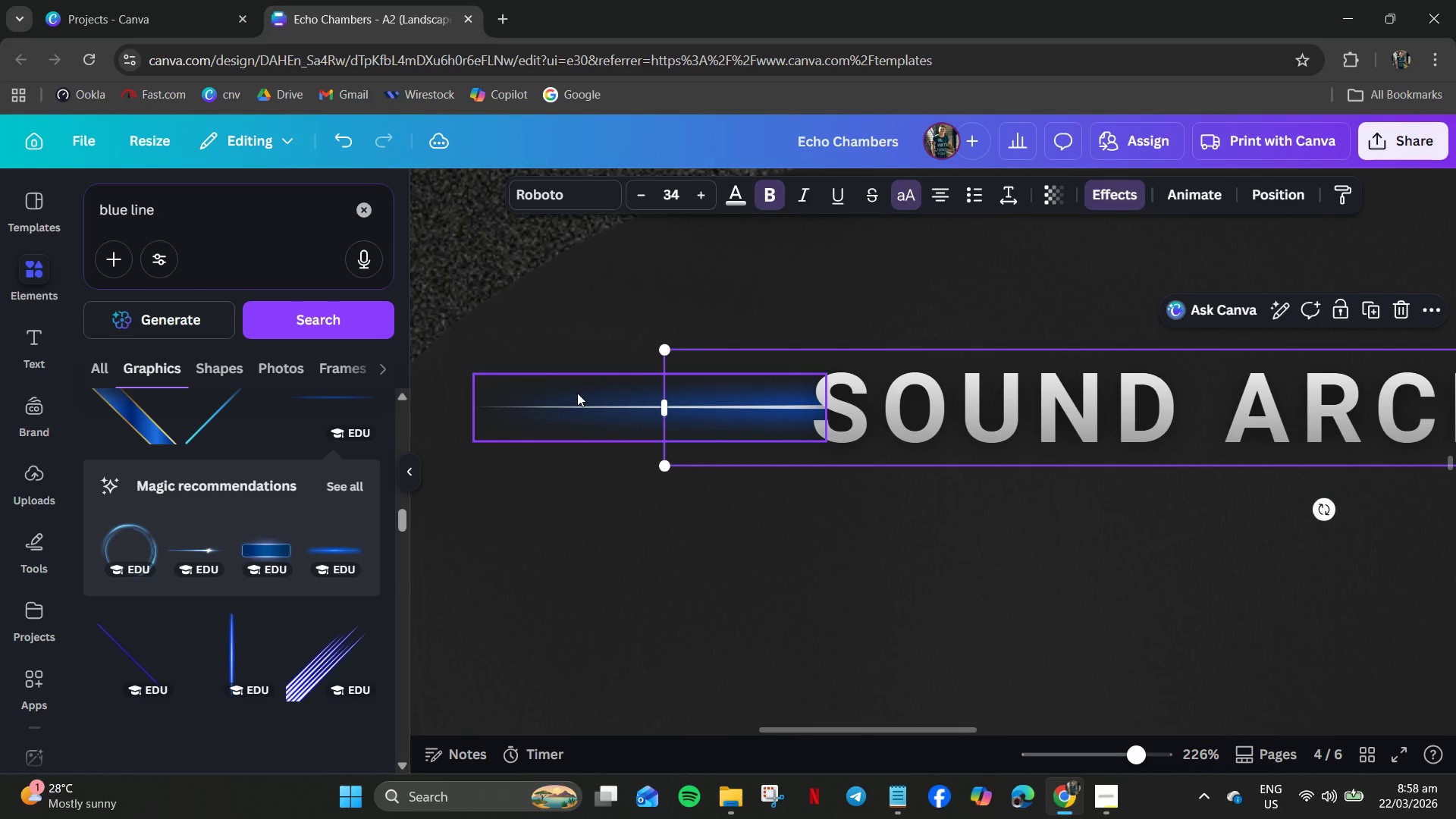 
left_click([578, 394])
 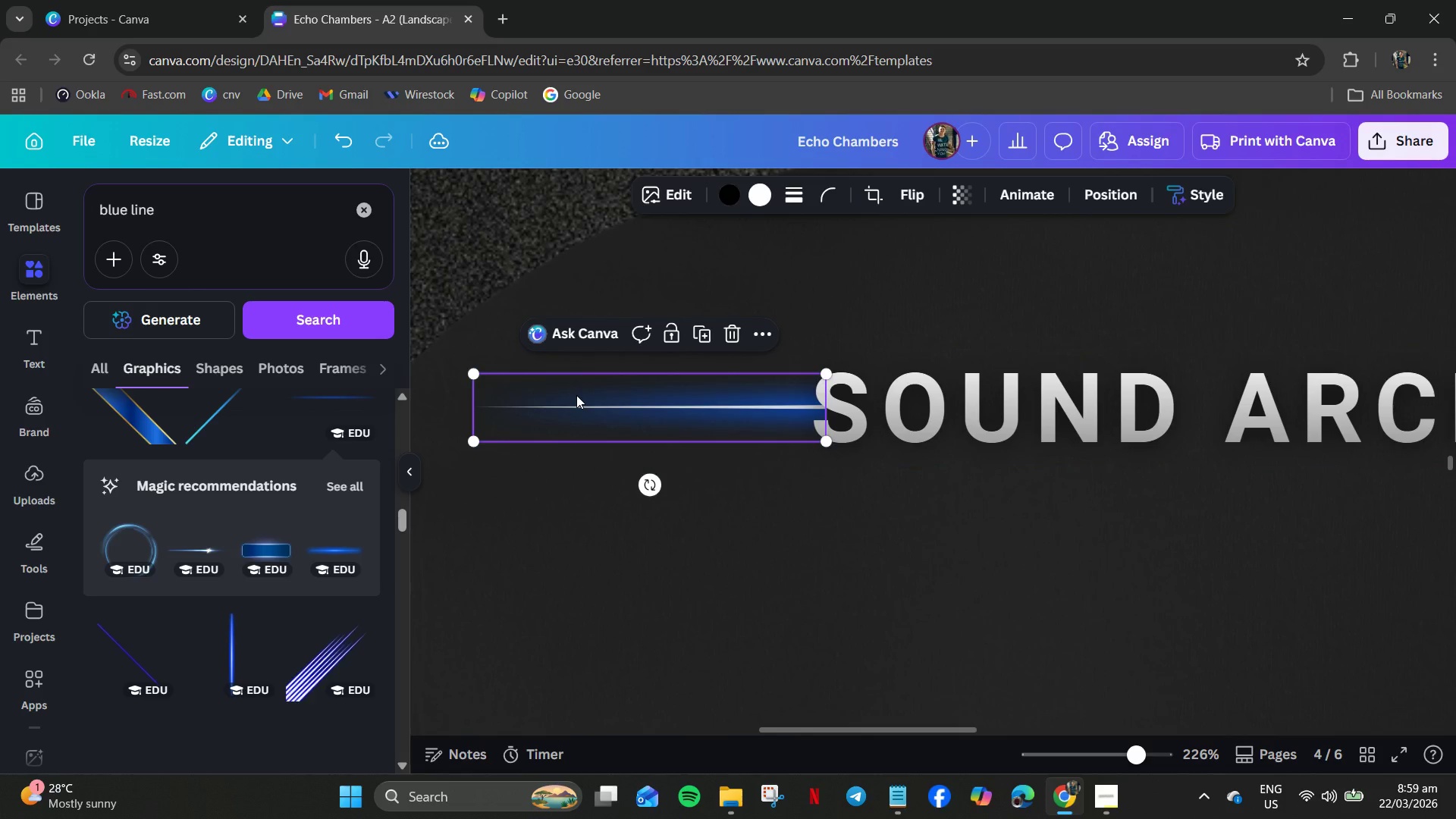 
left_click_drag(start_coordinate=[575, 396], to_coordinate=[579, 396])
 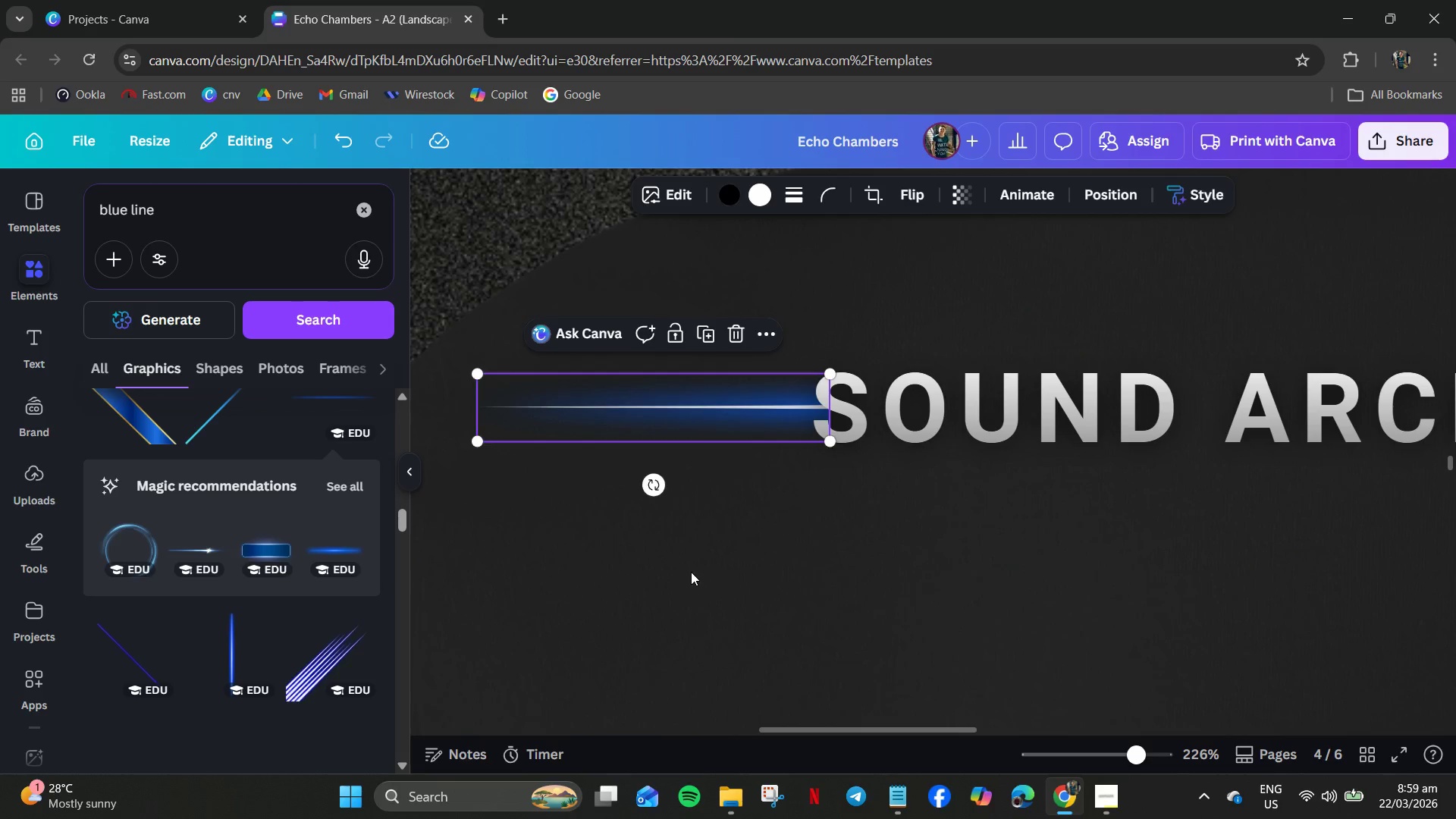 
left_click([691, 572])
 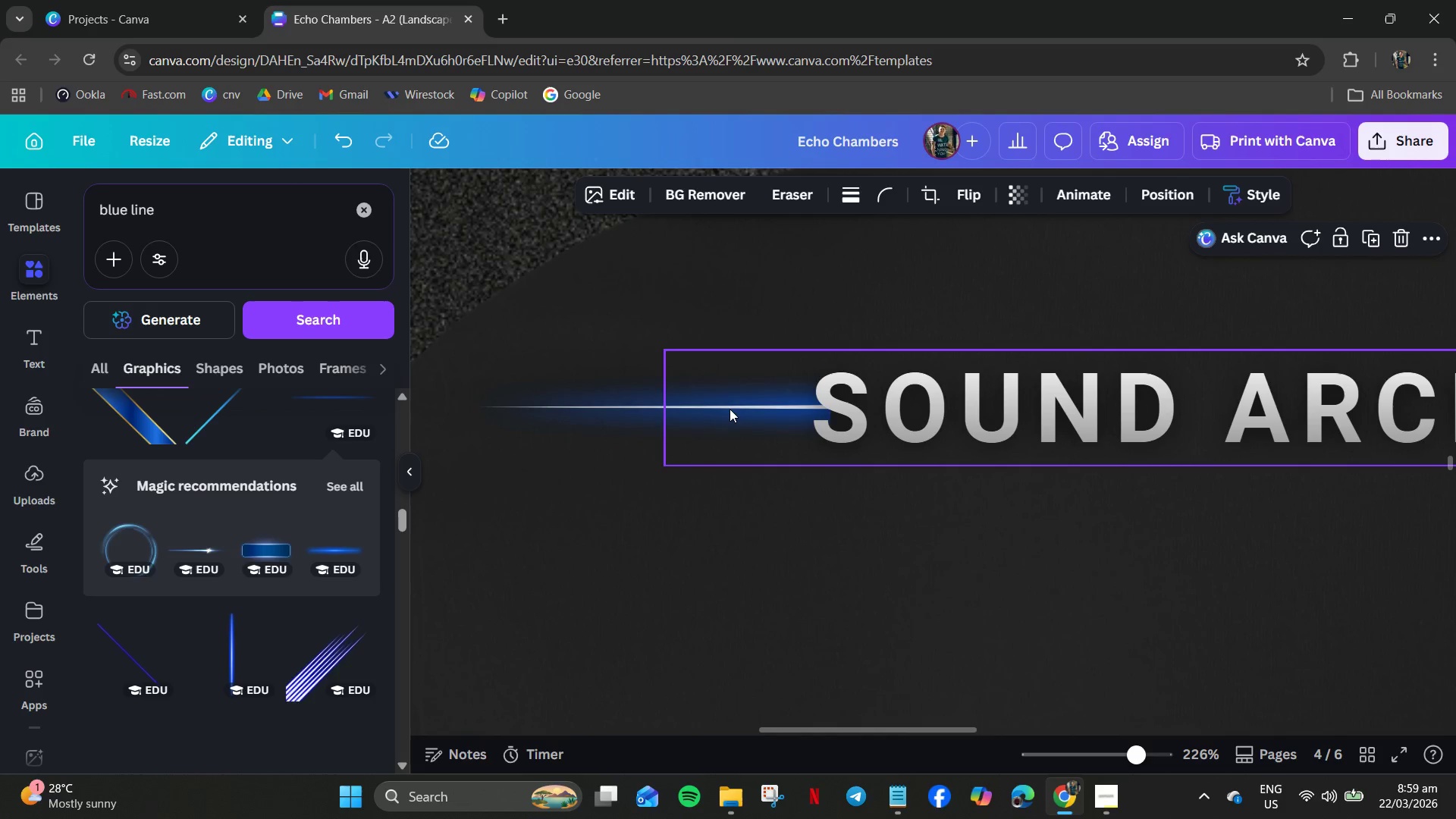 
left_click([597, 401])
 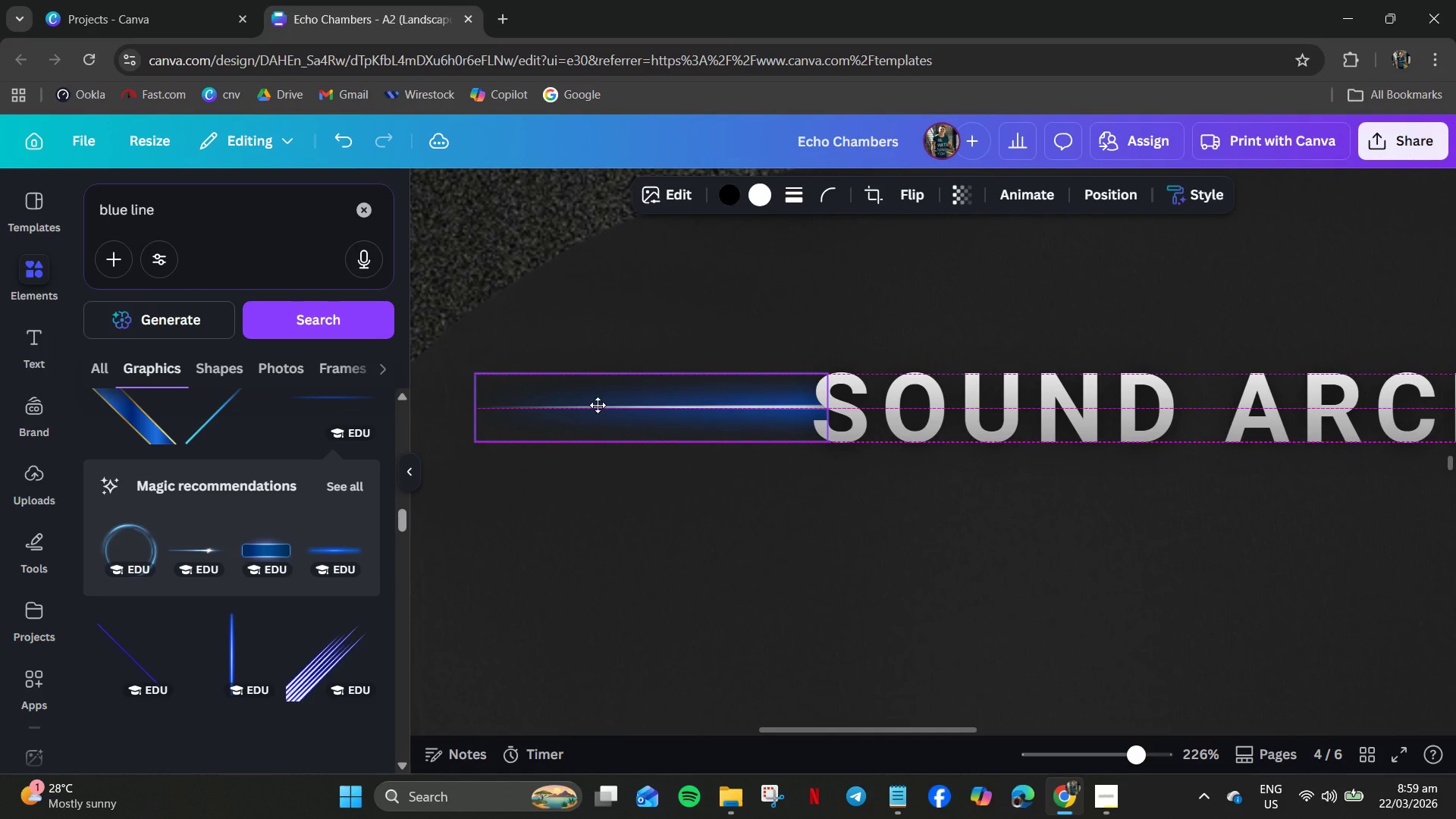 
left_click([593, 563])
 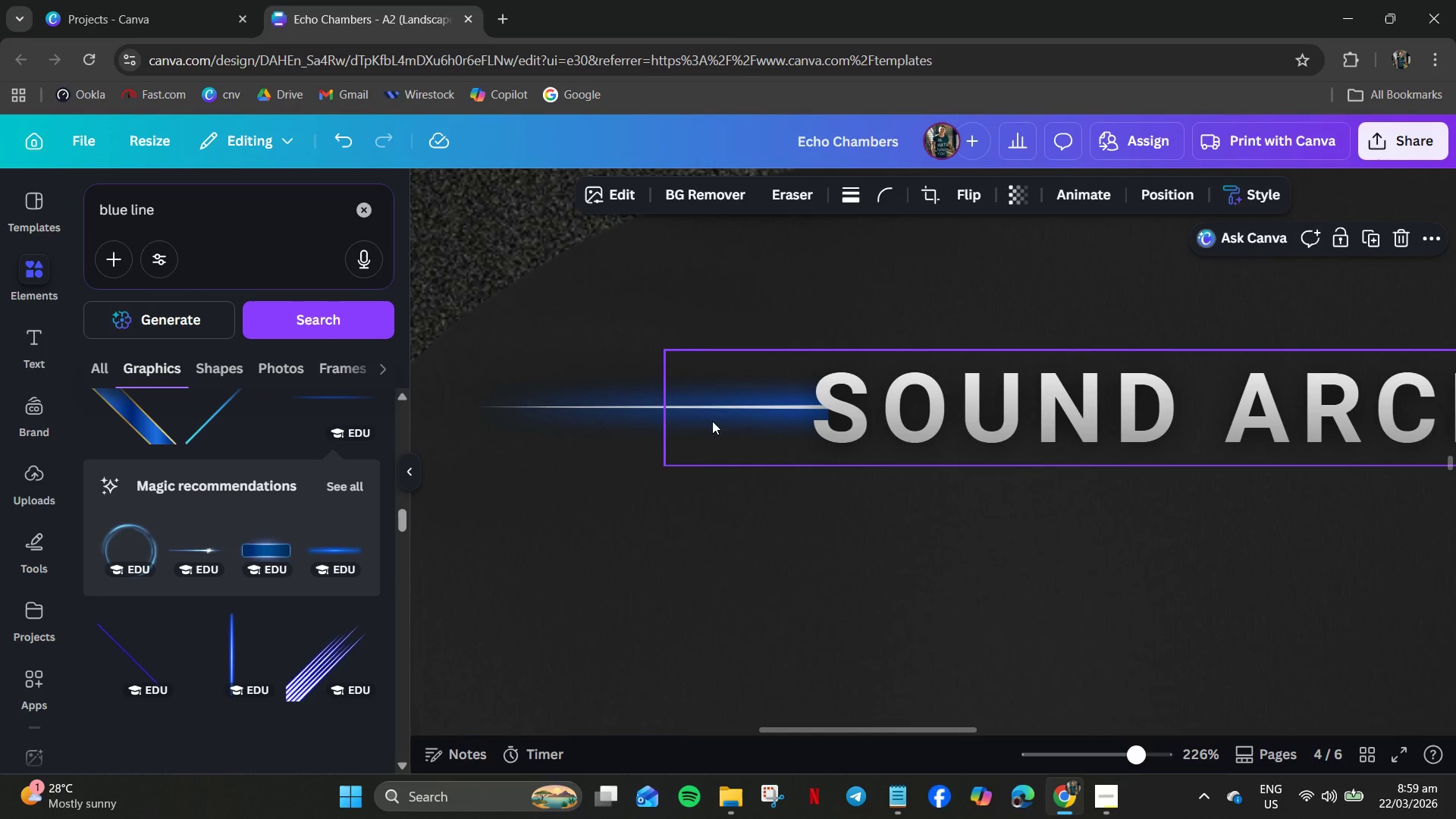 
left_click([712, 421])
 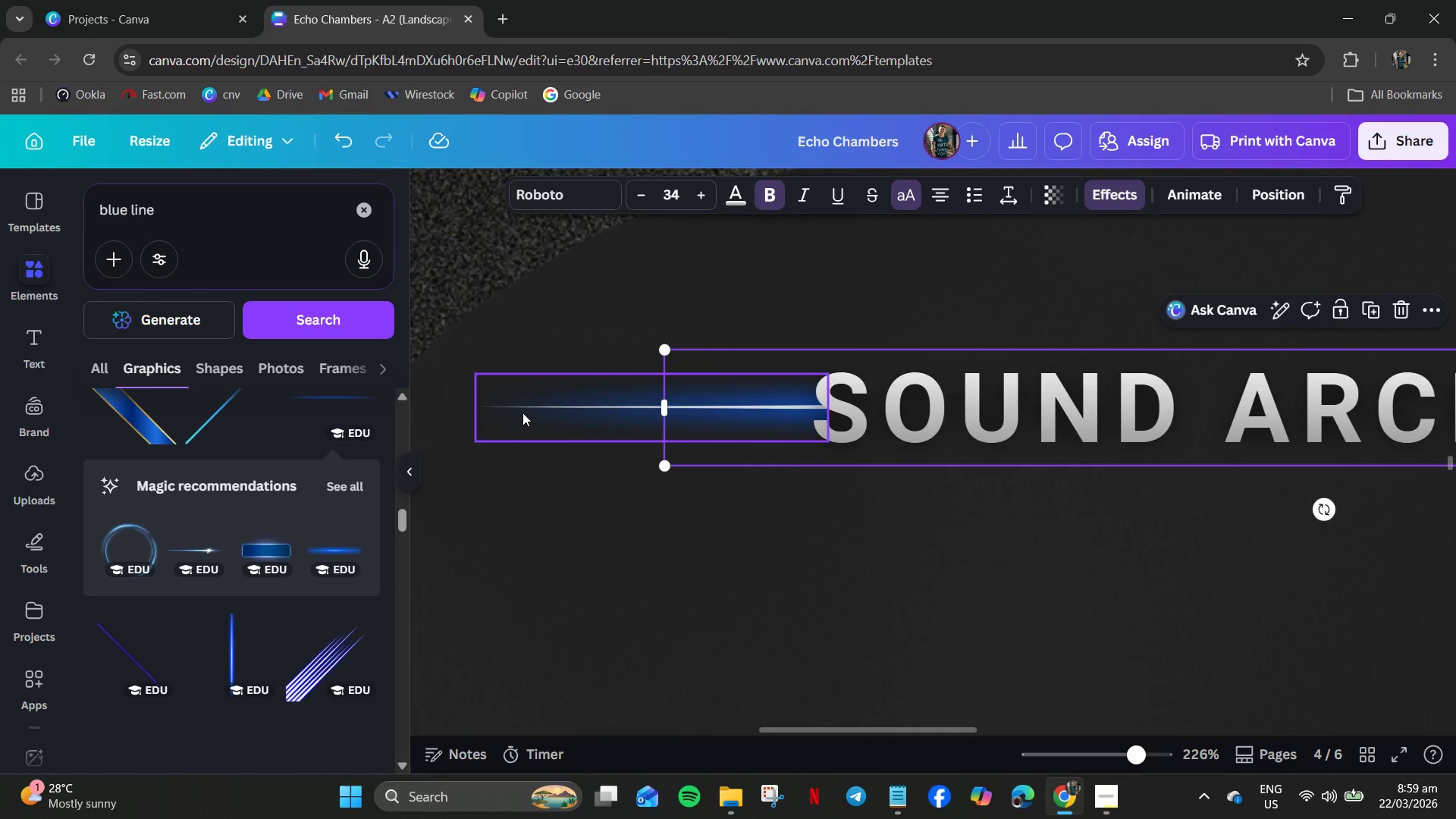 
left_click([529, 413])
 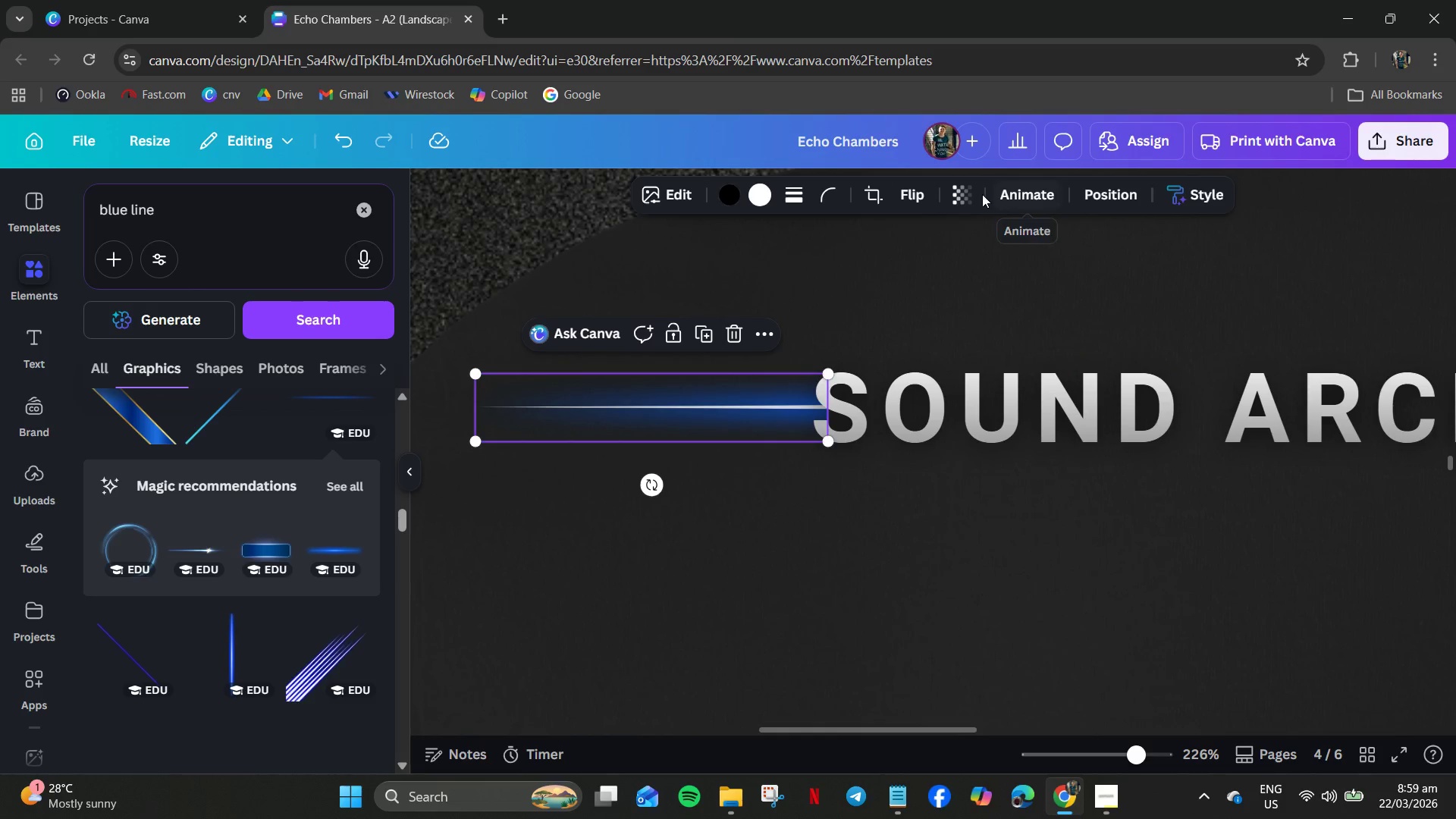 
left_click([971, 191])
 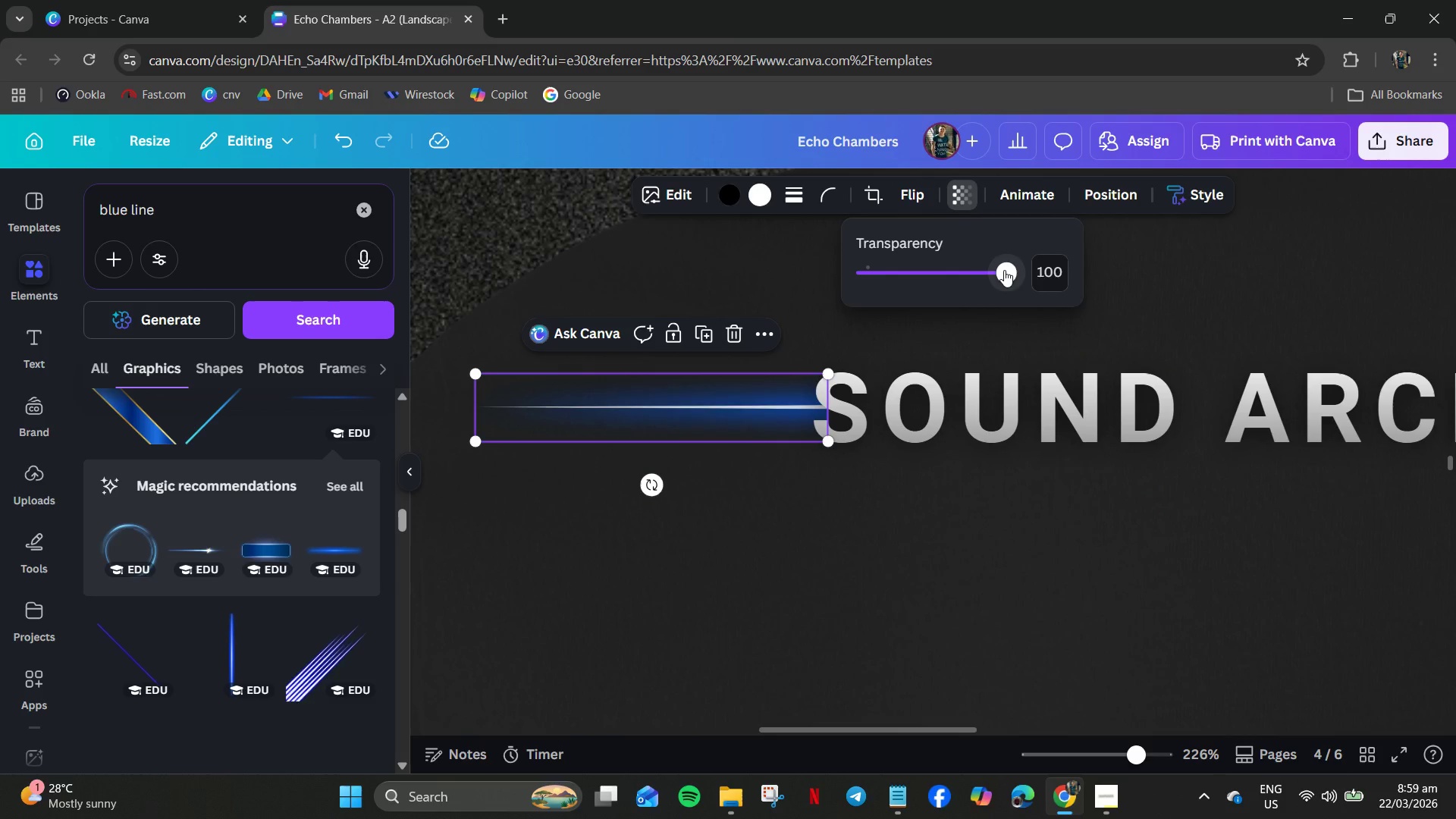 
left_click_drag(start_coordinate=[1004, 270], to_coordinate=[960, 270])
 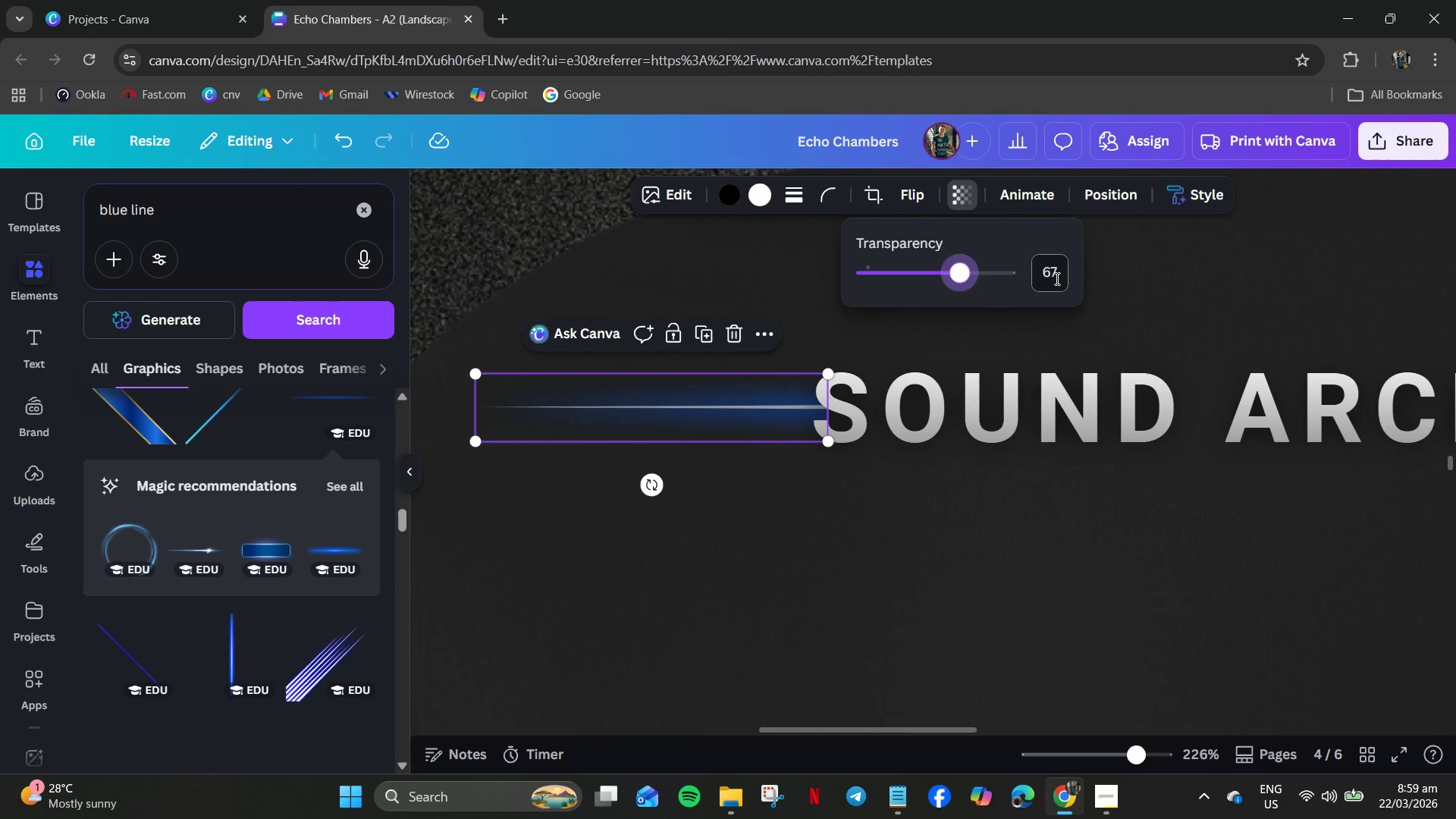 
left_click([1056, 278])
 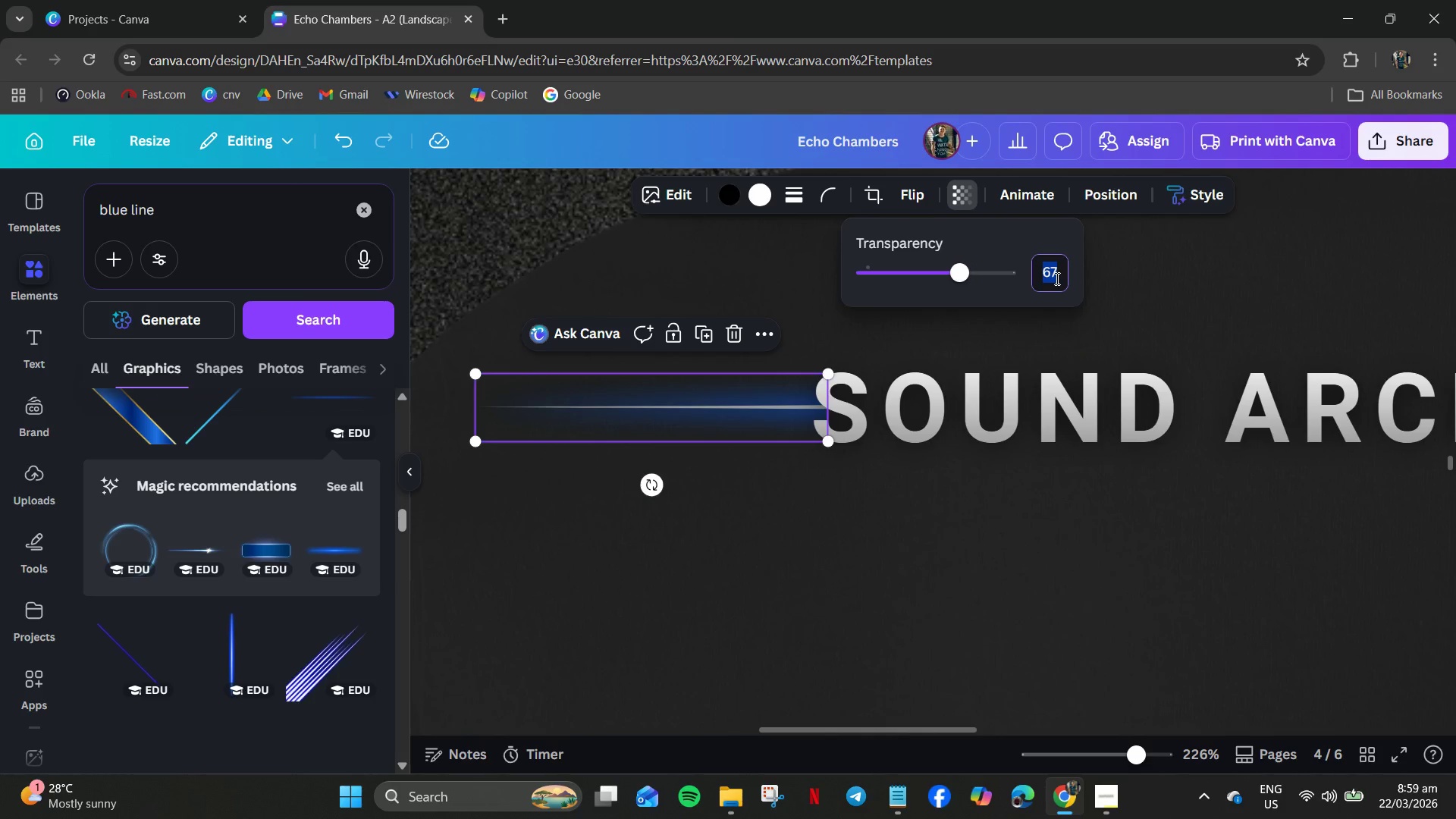 
key(Numpad6)
 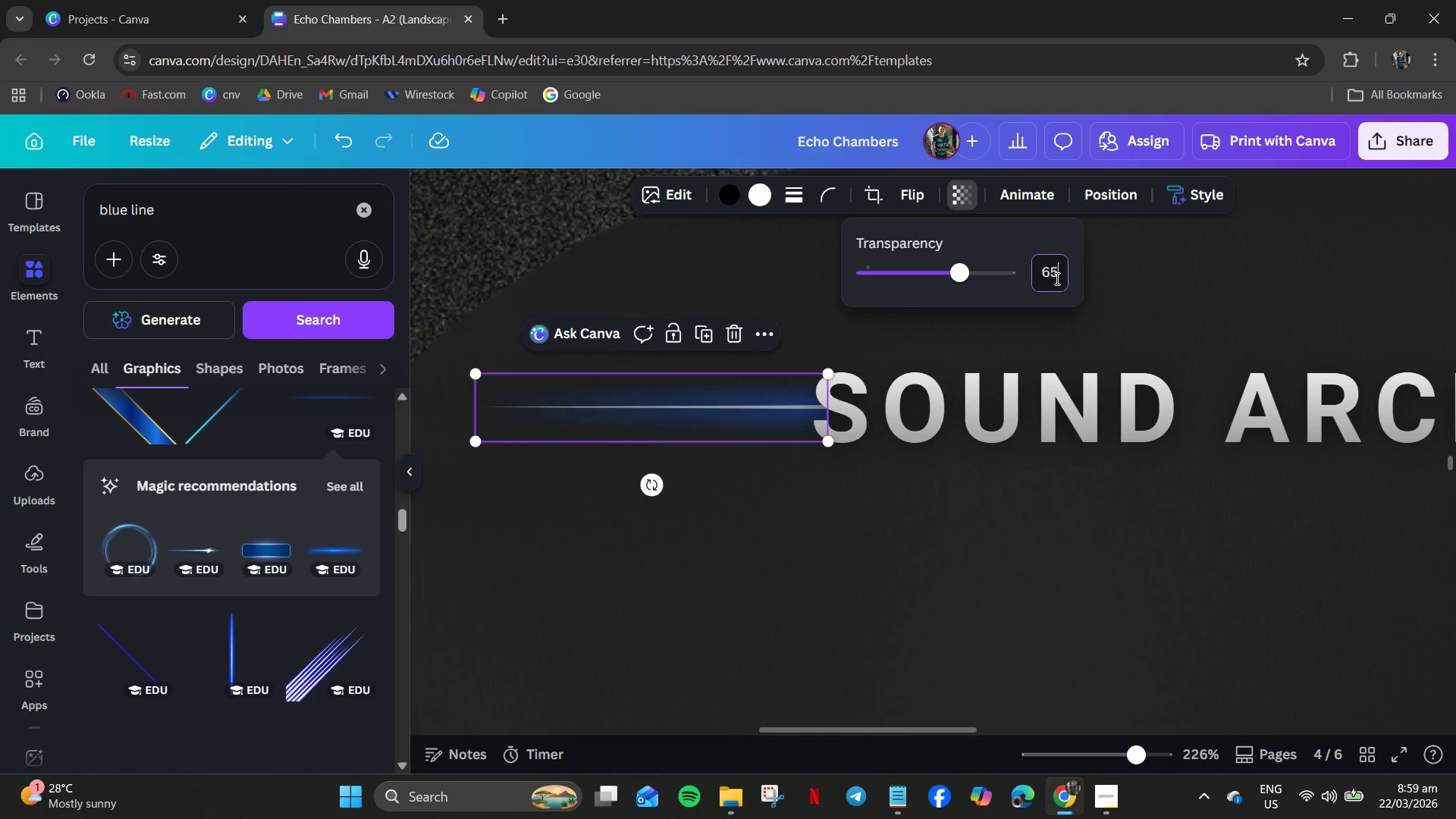 
key(Numpad5)
 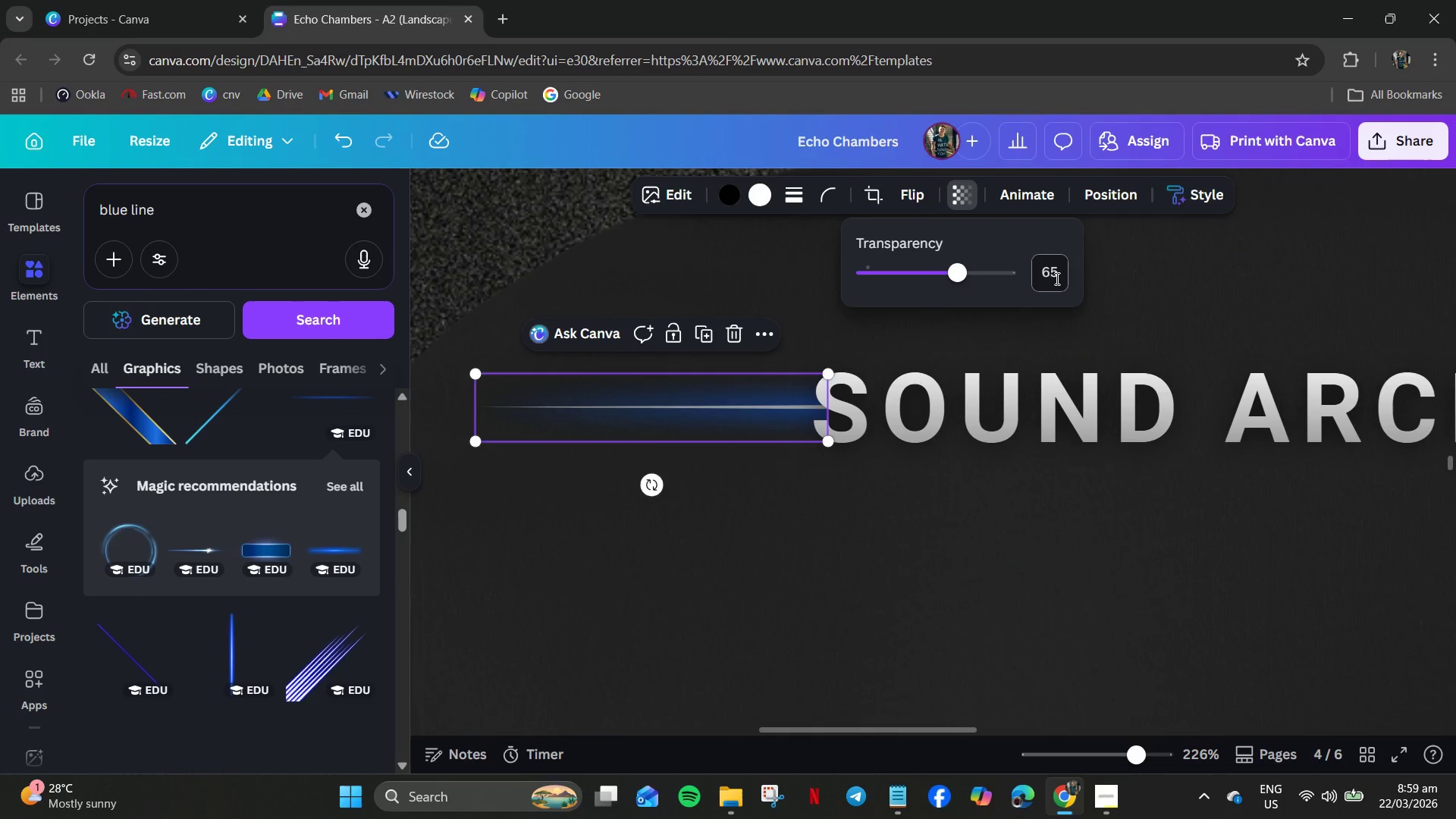 
key(NumpadEnter)
 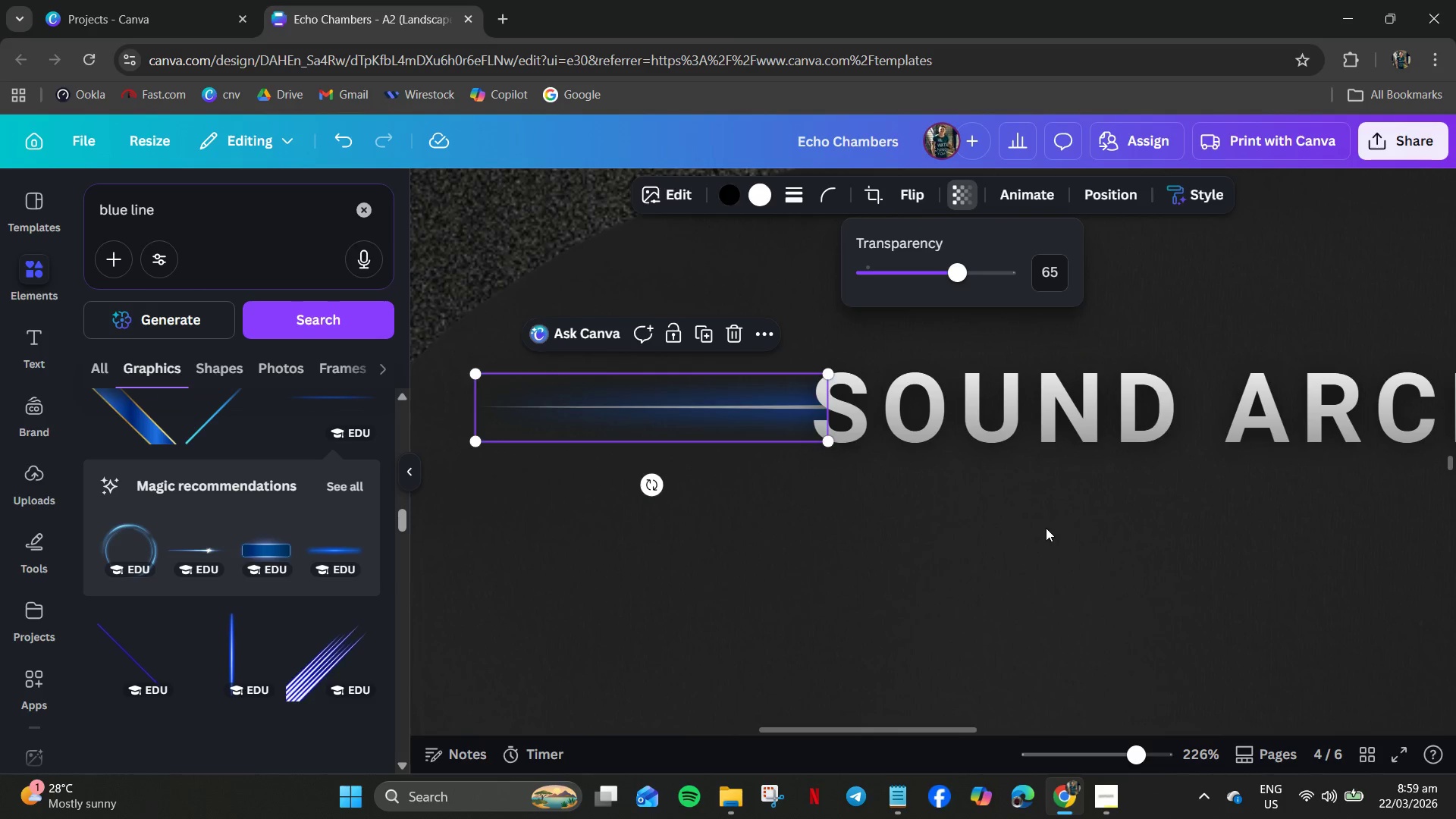 
left_click([1046, 528])
 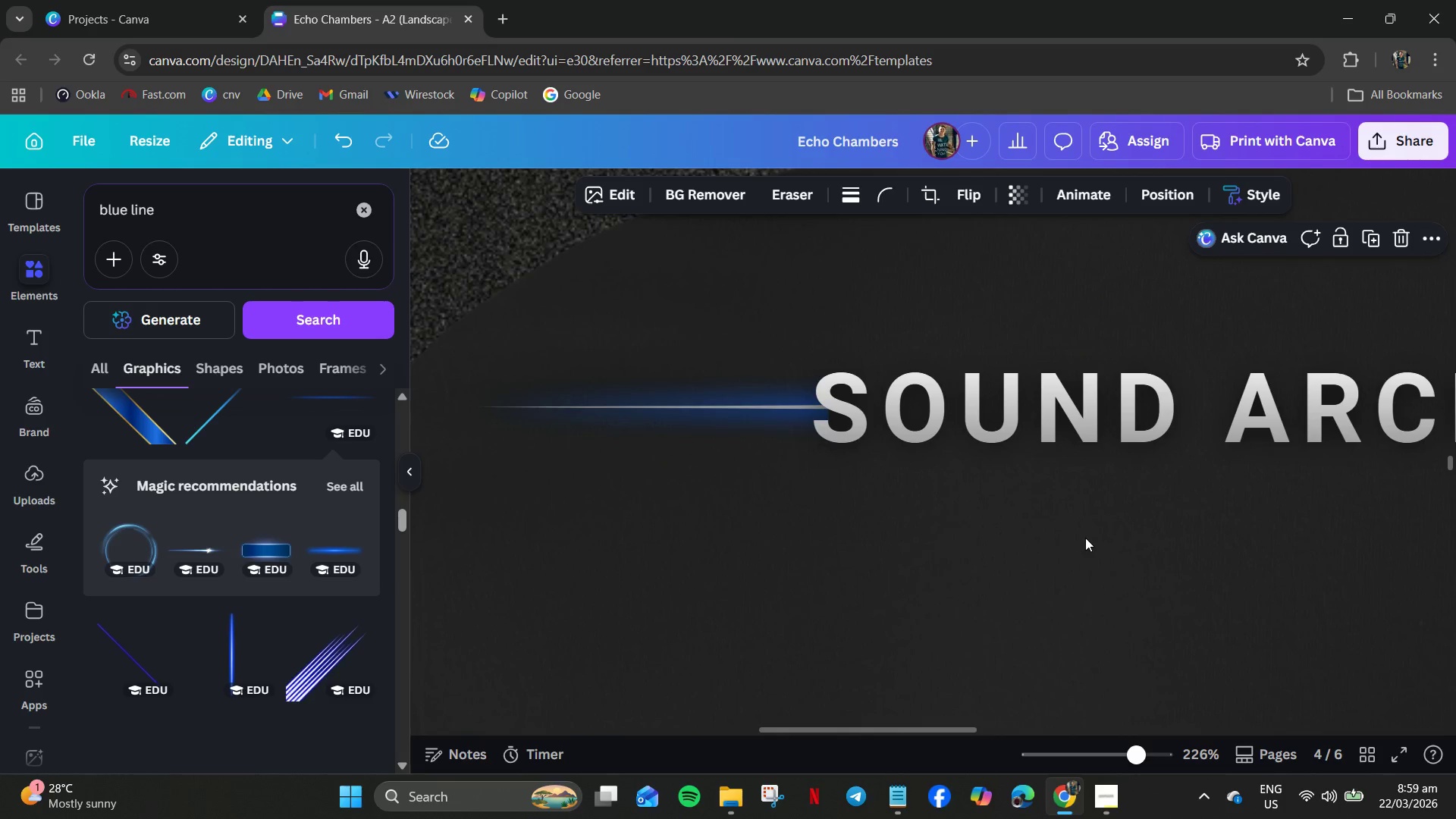 
hold_key(key=ControlLeft, duration=0.53)
 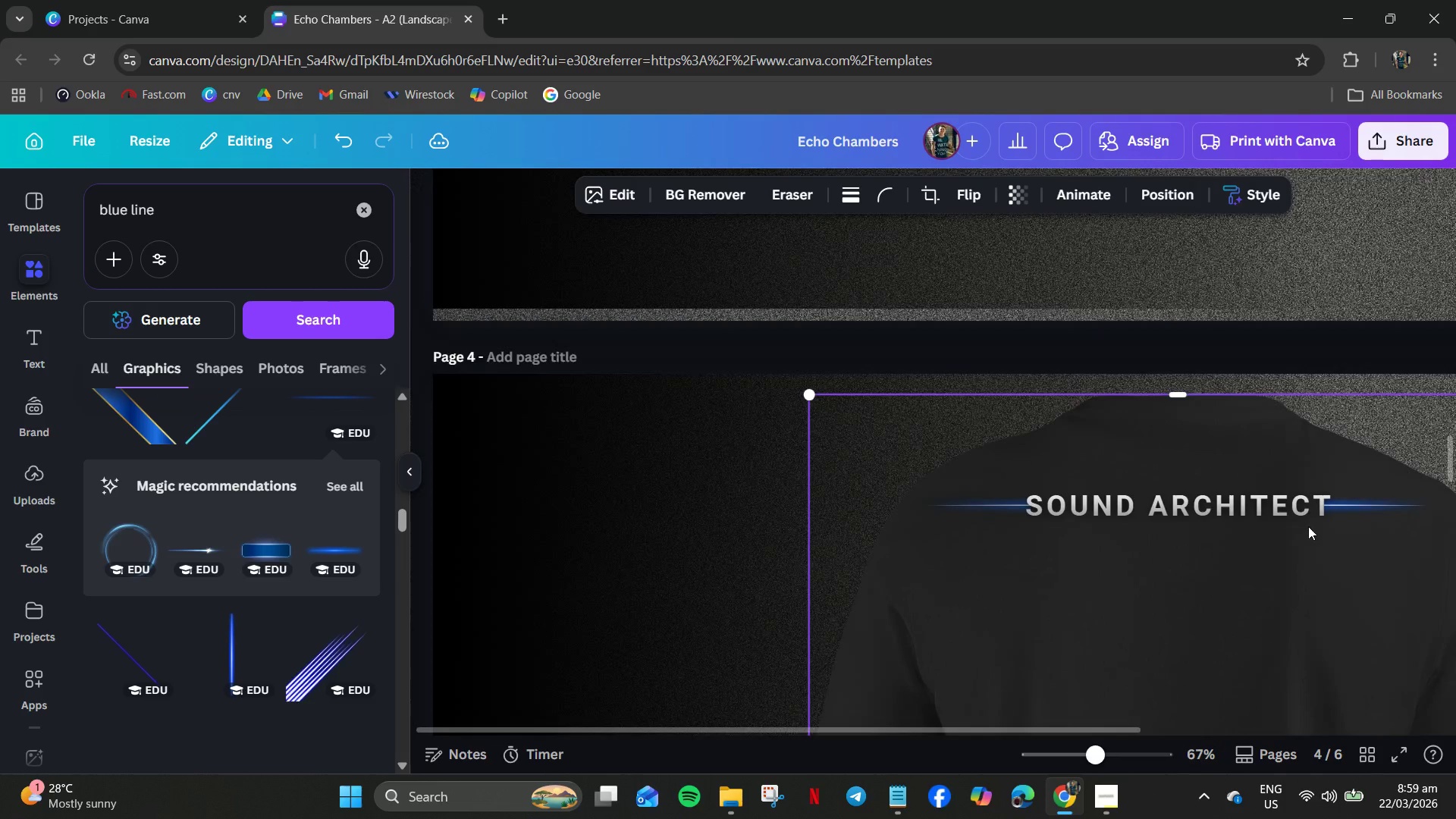 
hold_key(key=ControlLeft, duration=0.55)
 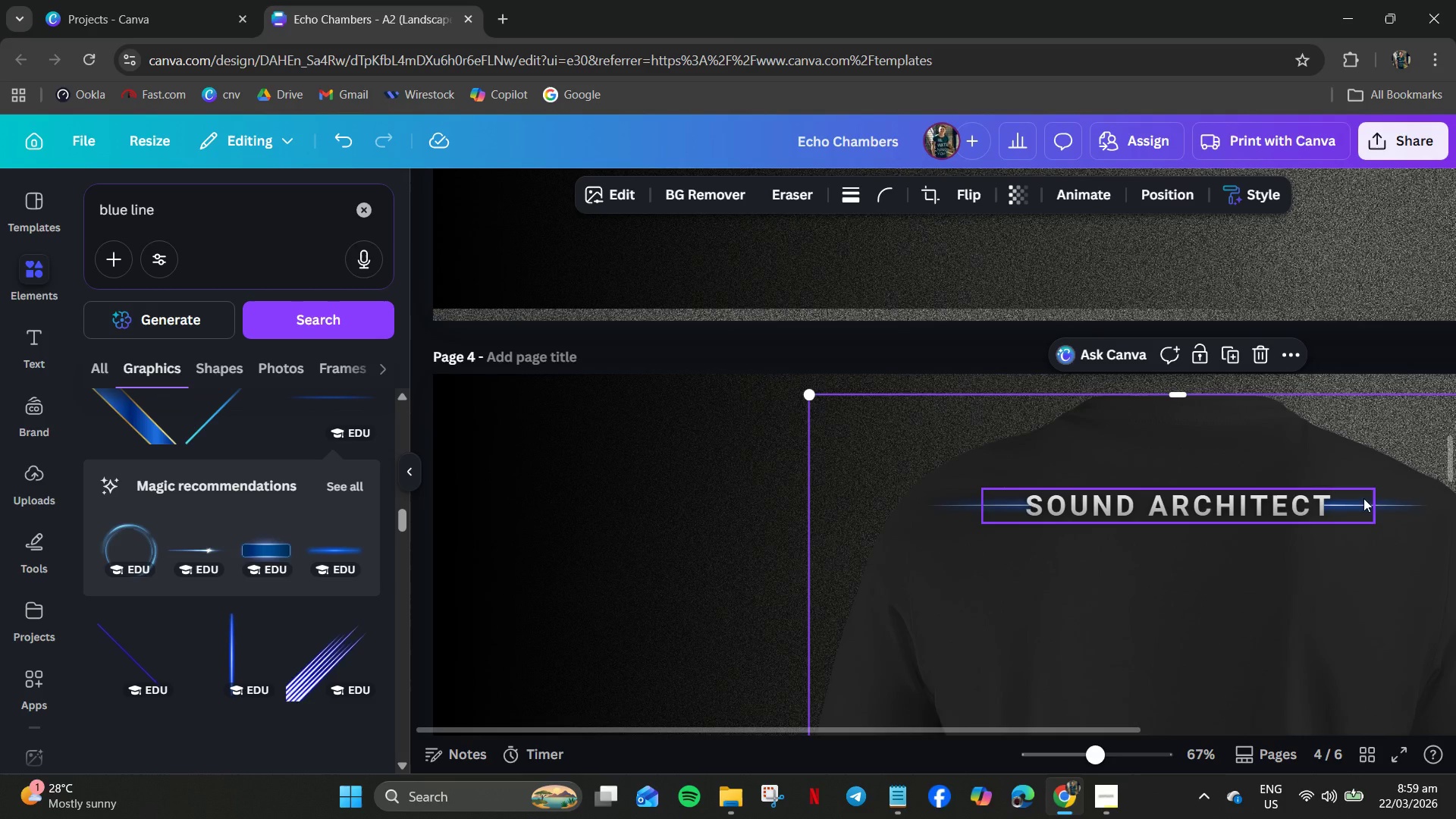 
scroll: coordinate [1240, 552], scroll_direction: down, amount: 7.0
 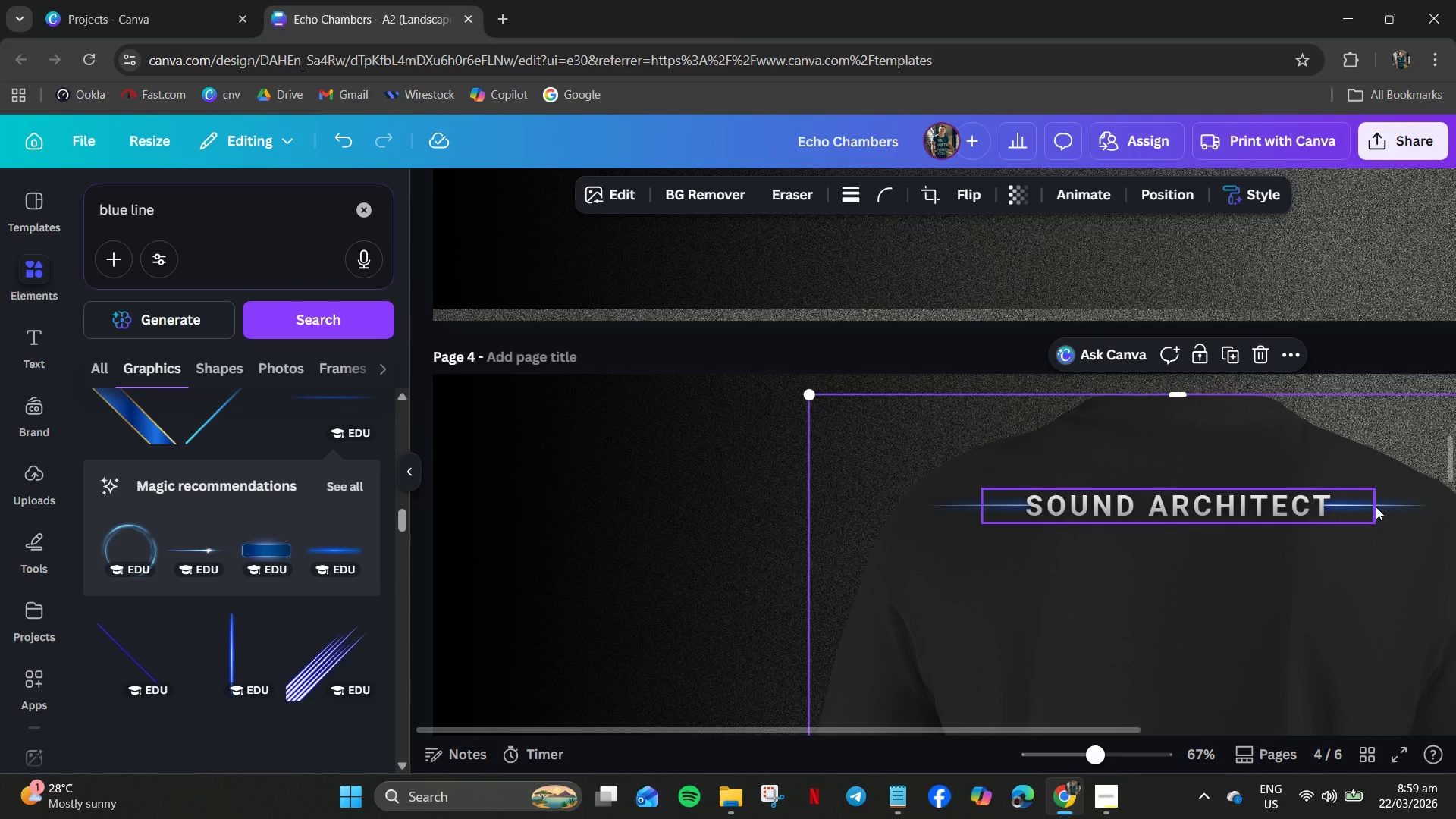 
left_click([1380, 507])
 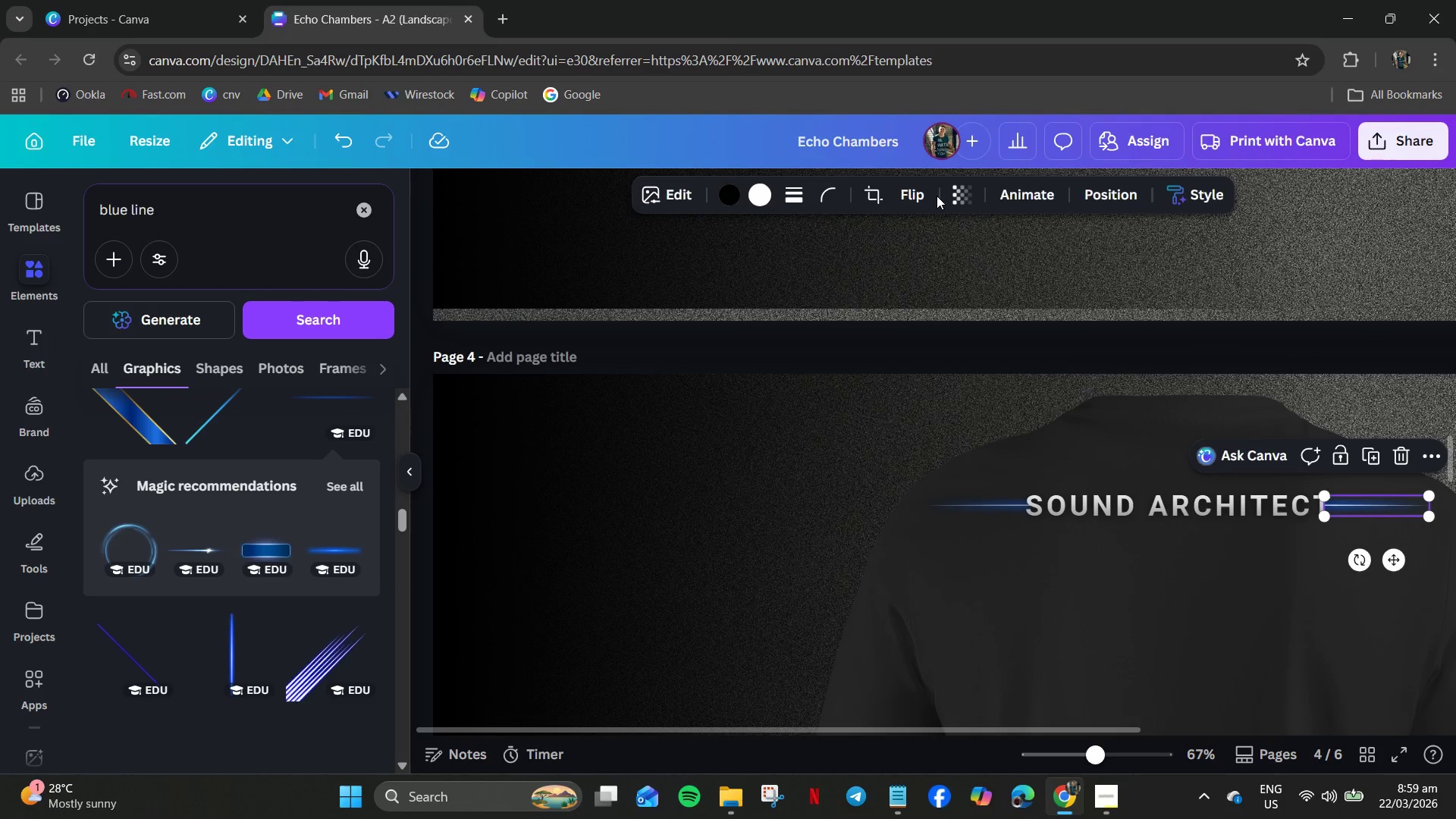 
double_click([959, 195])
 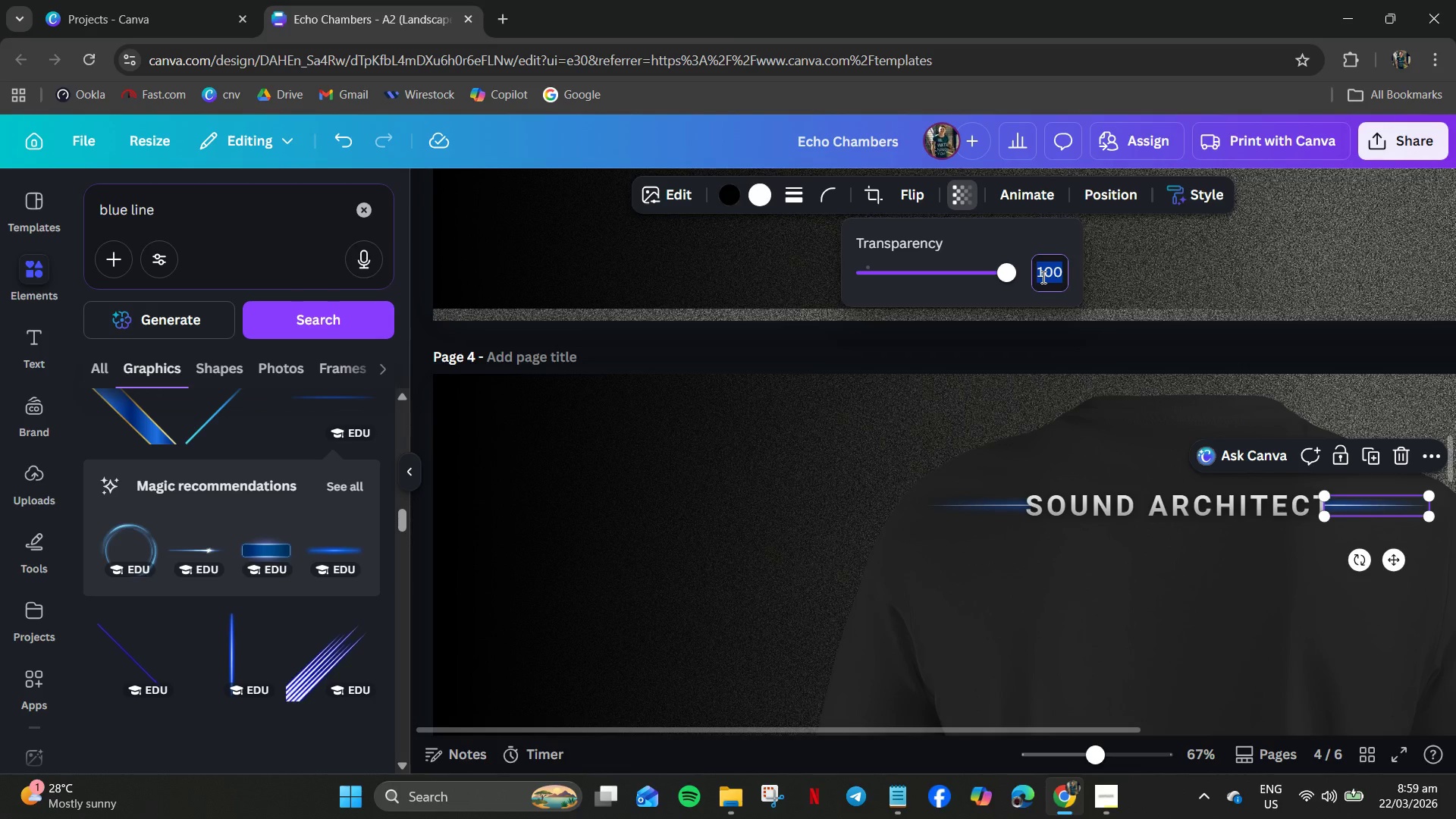 
key(Numpad6)
 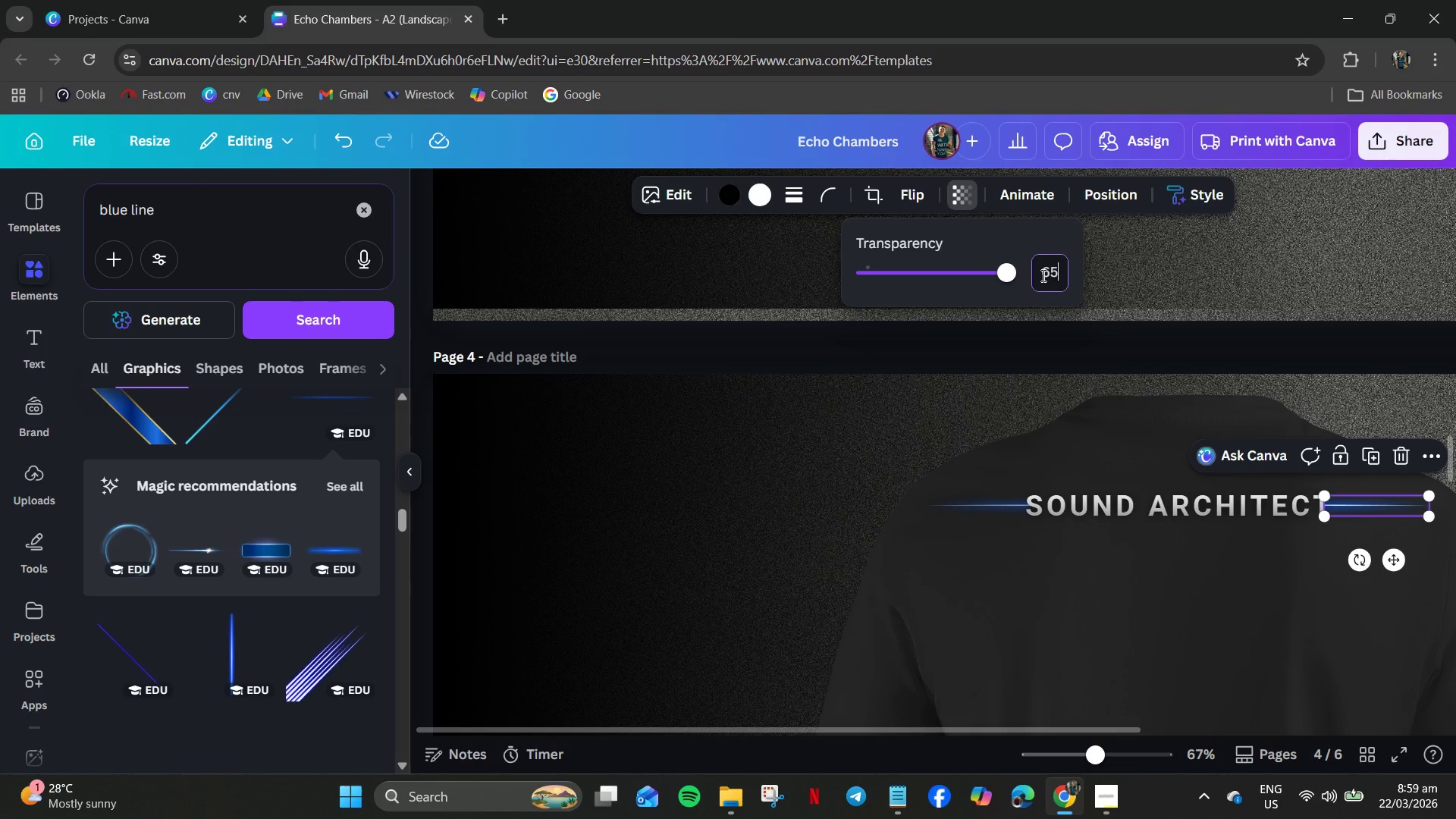 
key(Numpad5)
 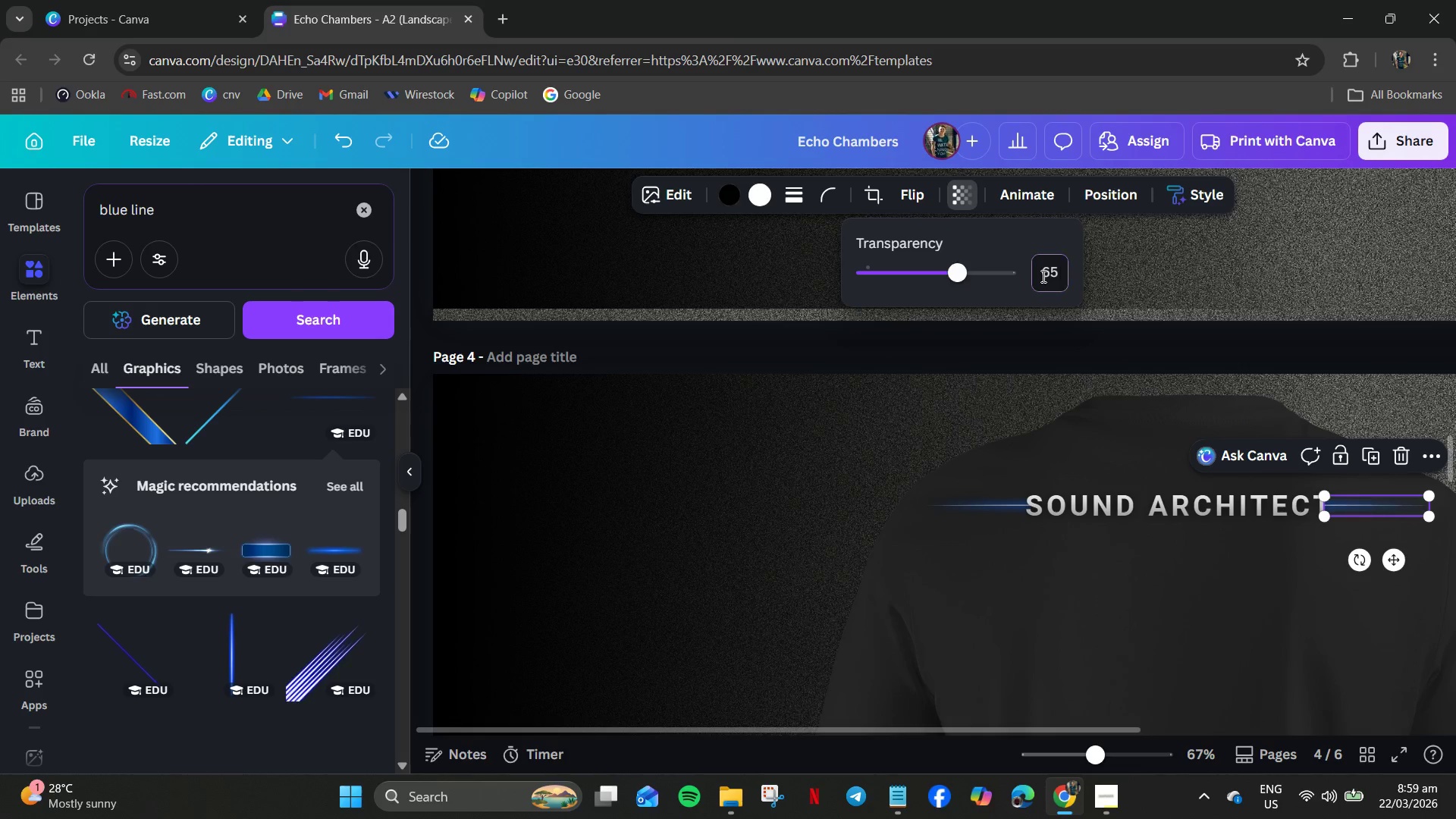 
key(NumpadEnter)
 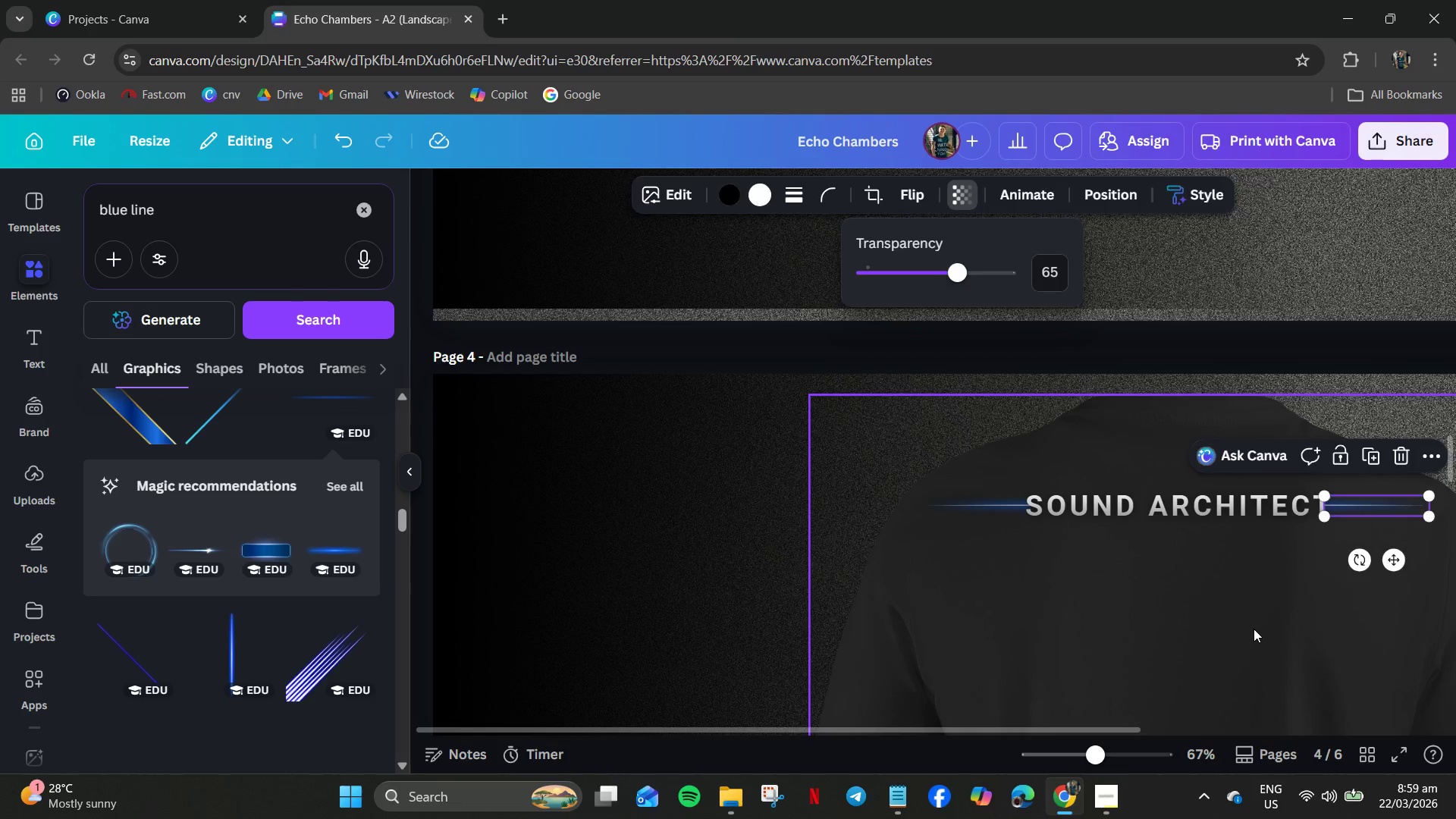 
left_click([1254, 629])
 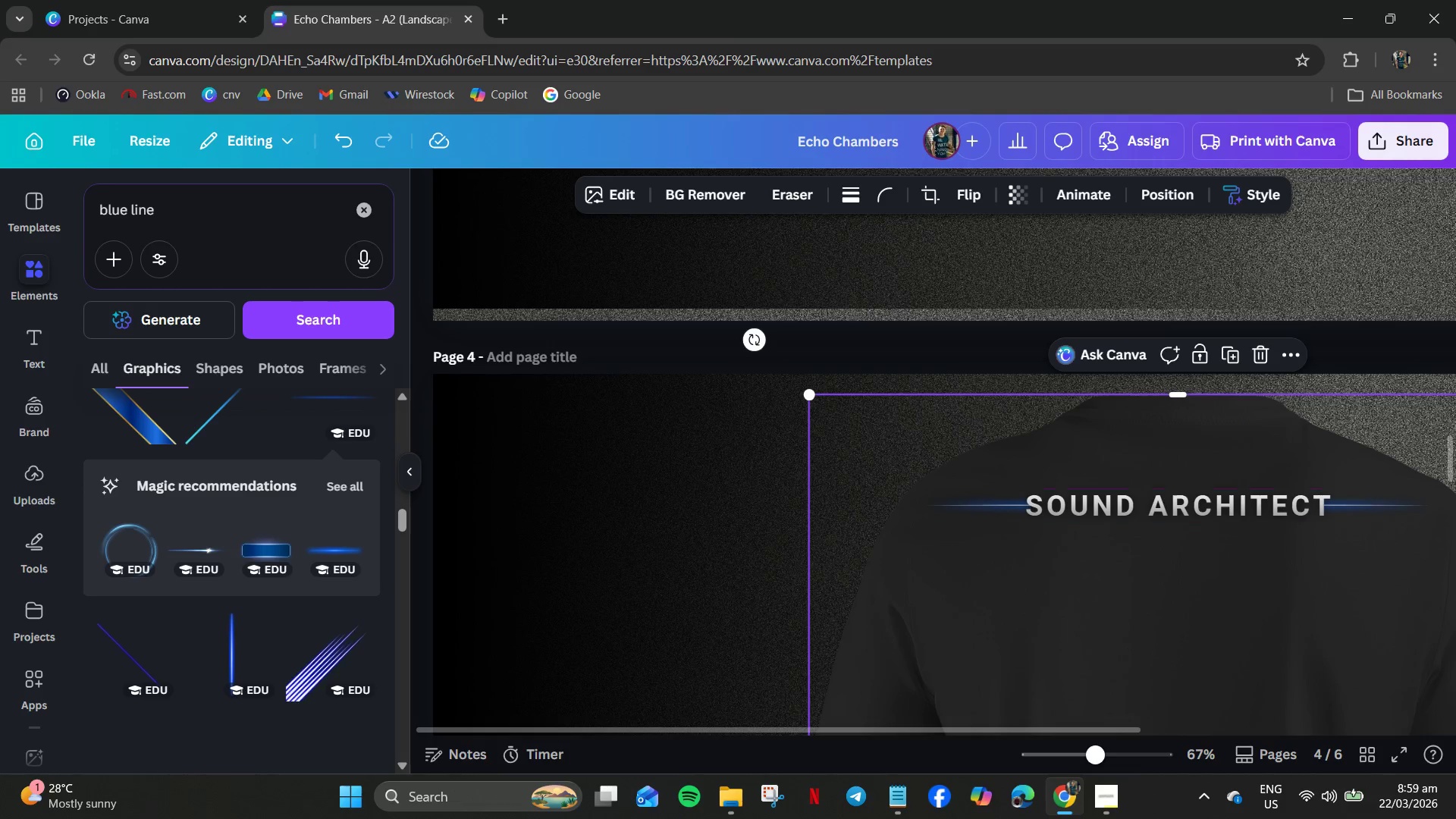 
wait(23.91)
 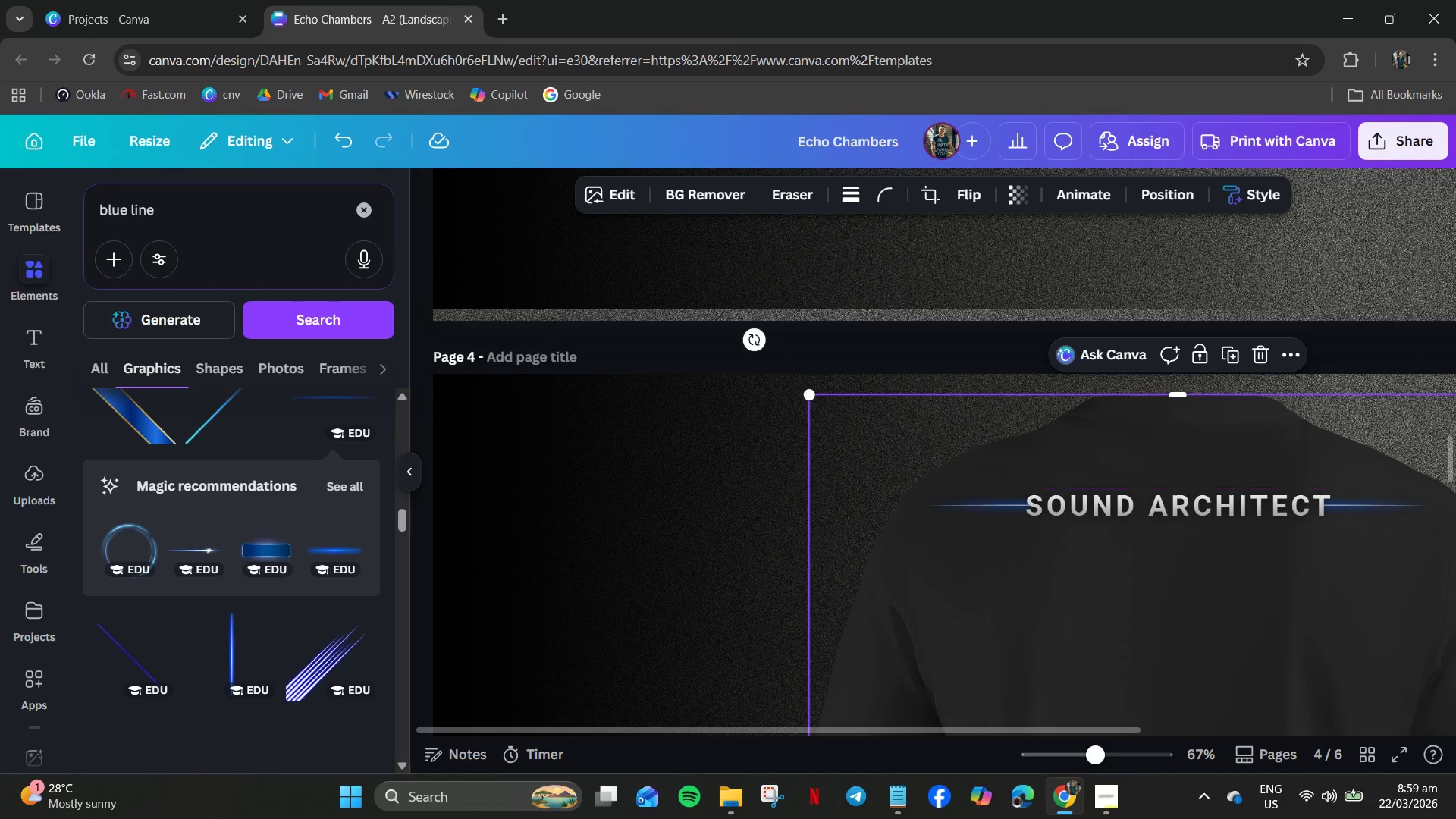 
left_click([1082, 792])
 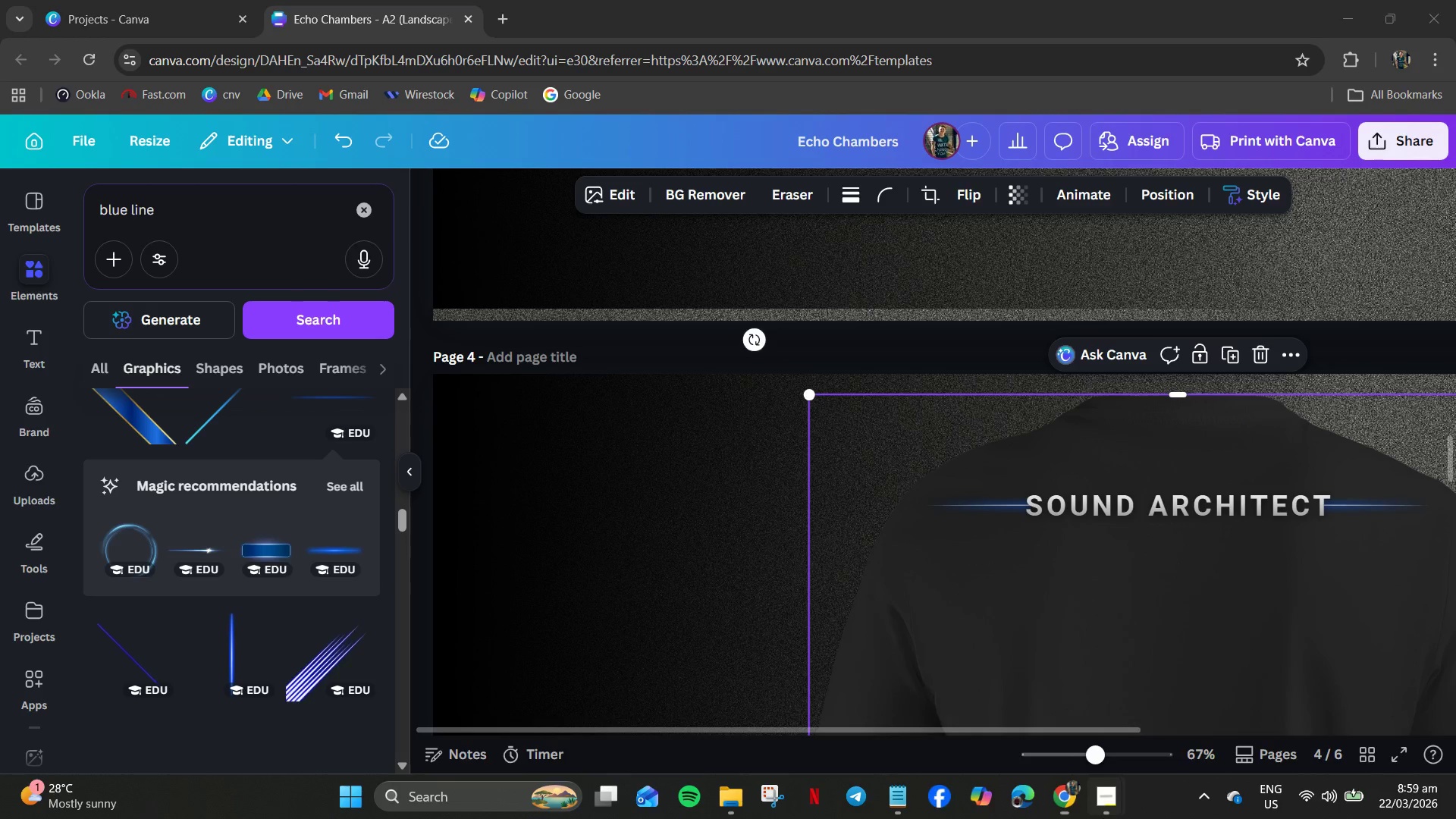 
double_click([1185, 726])